 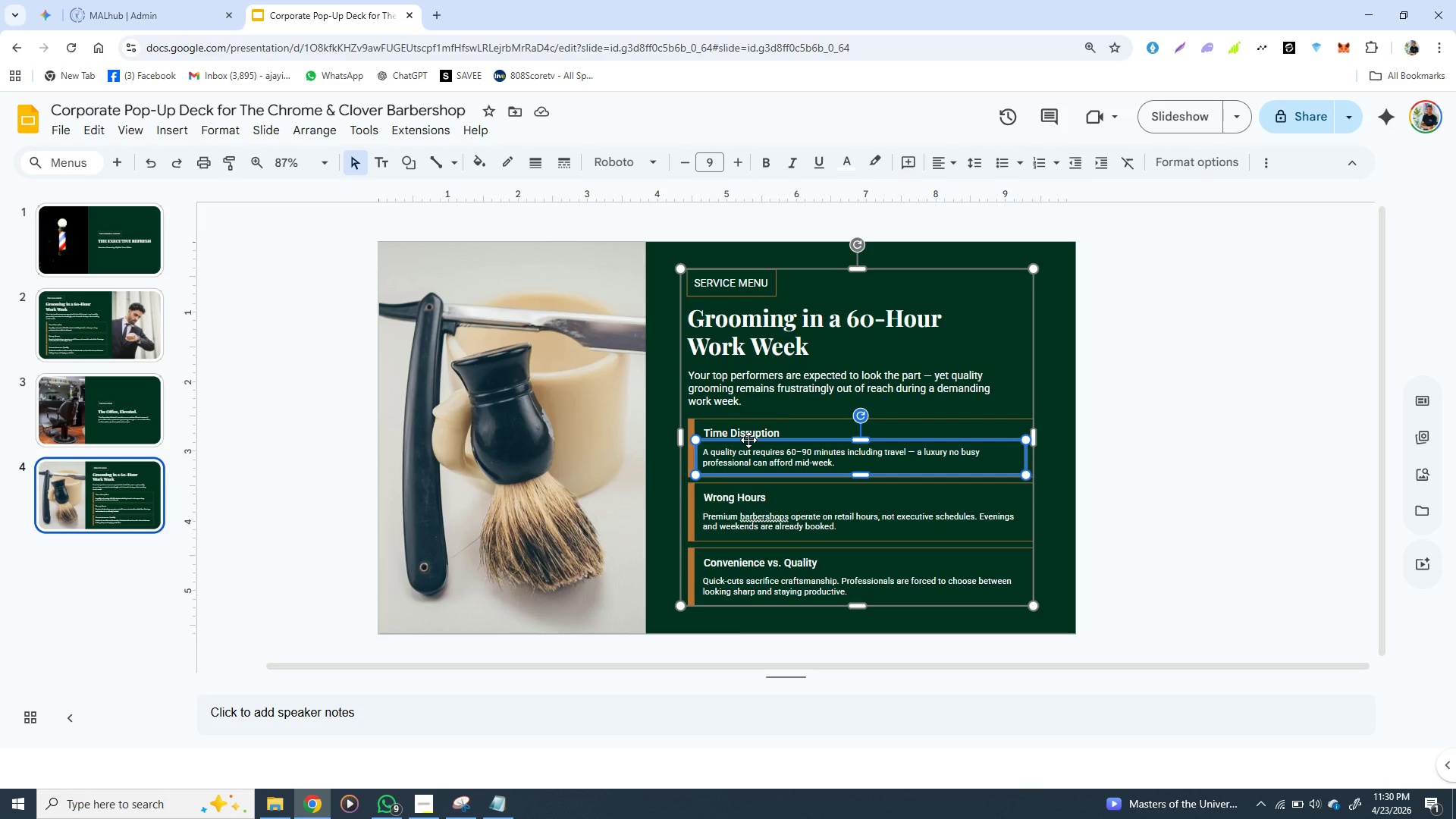 
left_click([118, 400])
 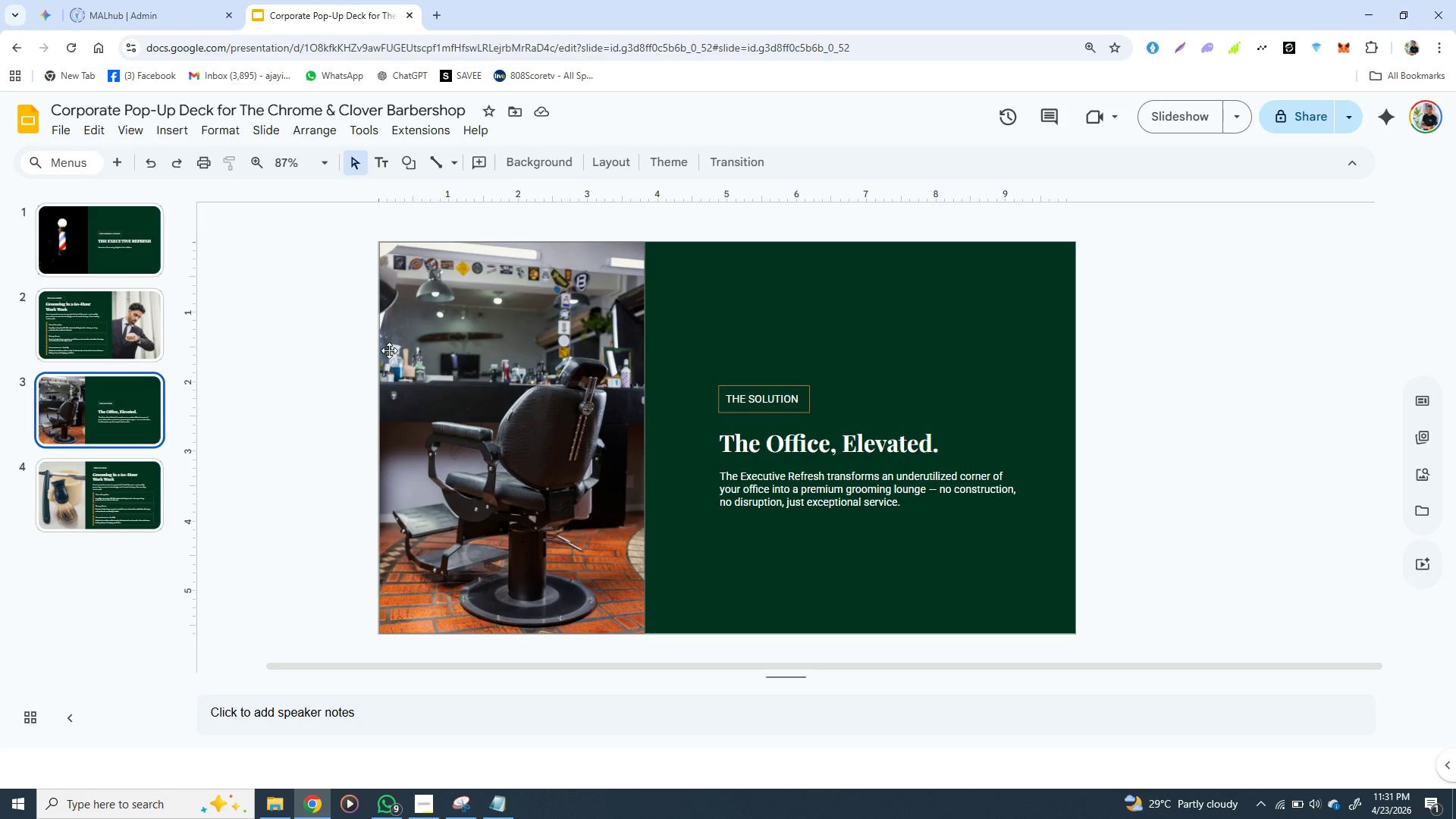 
wait(93.72)
 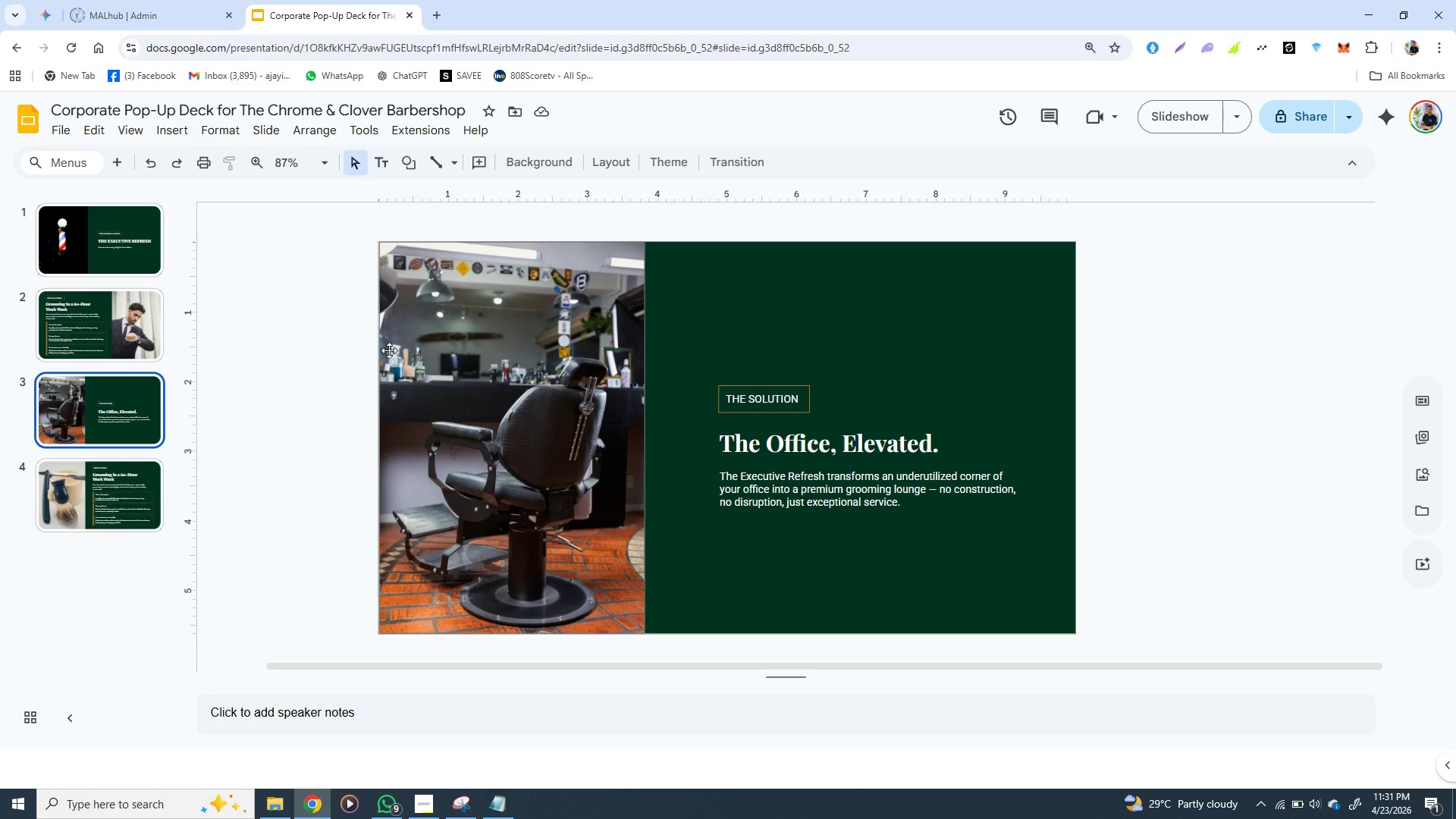 
left_click([118, 332])
 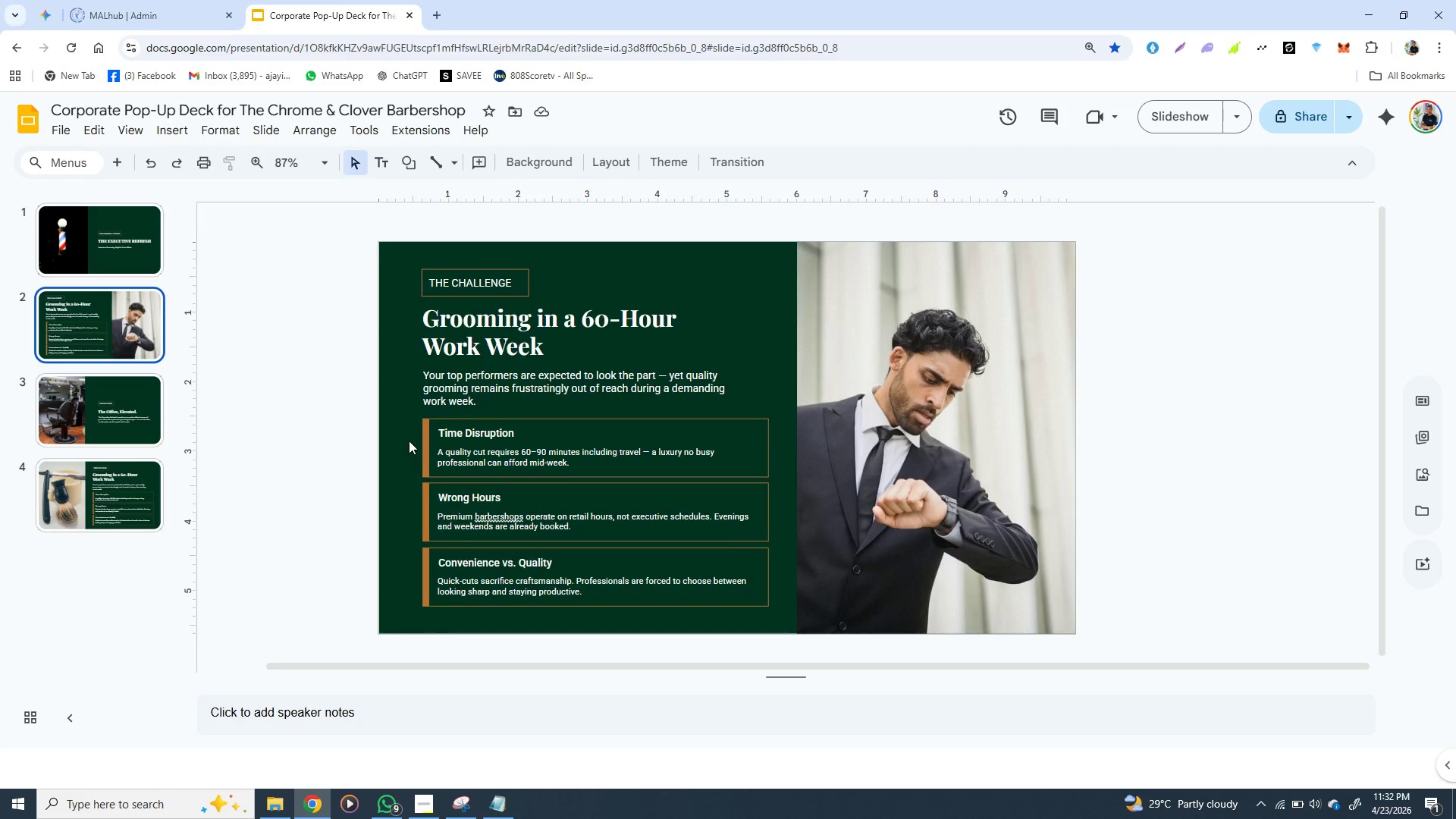 
wait(7.49)
 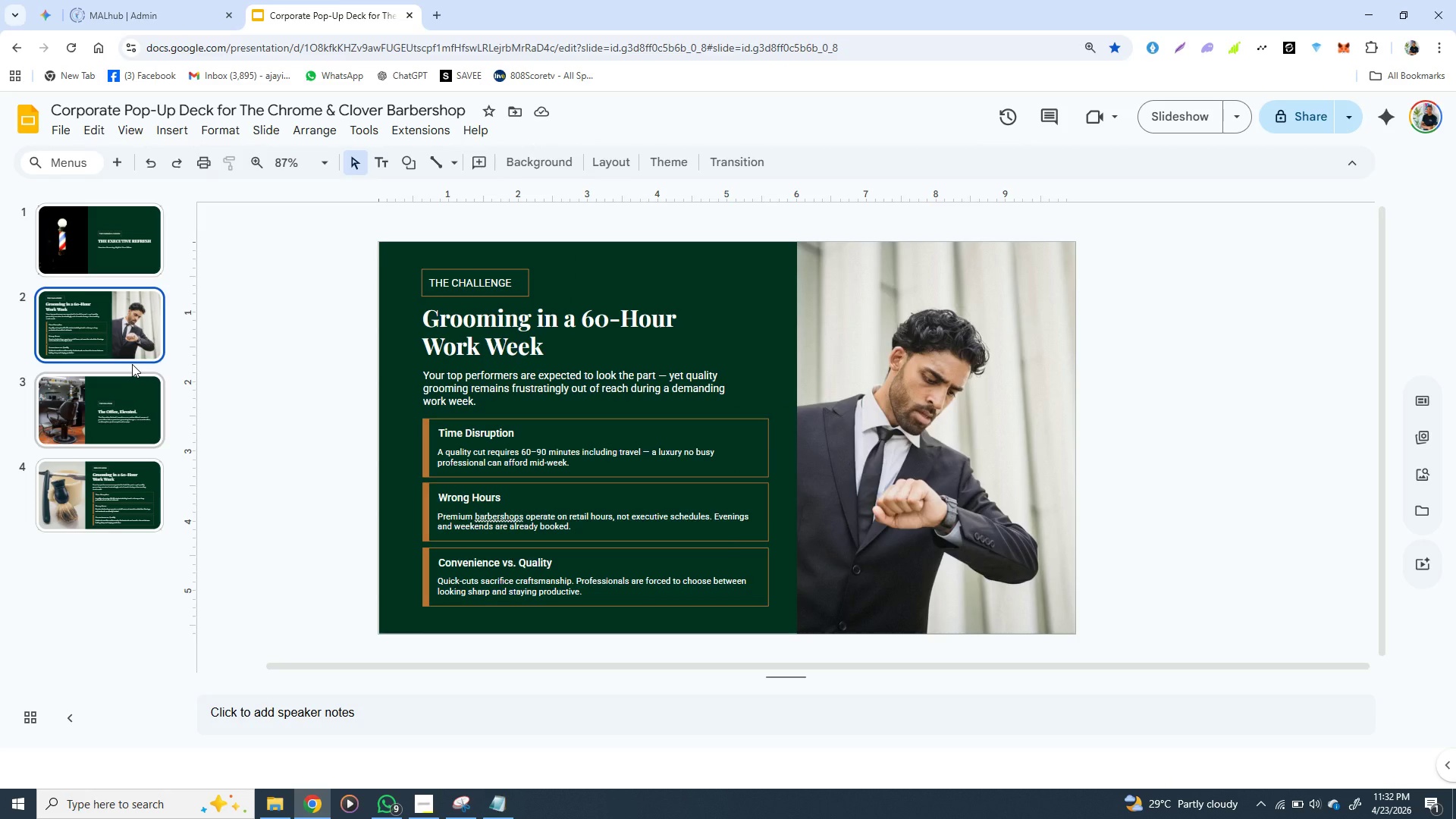 
double_click([448, 438])
 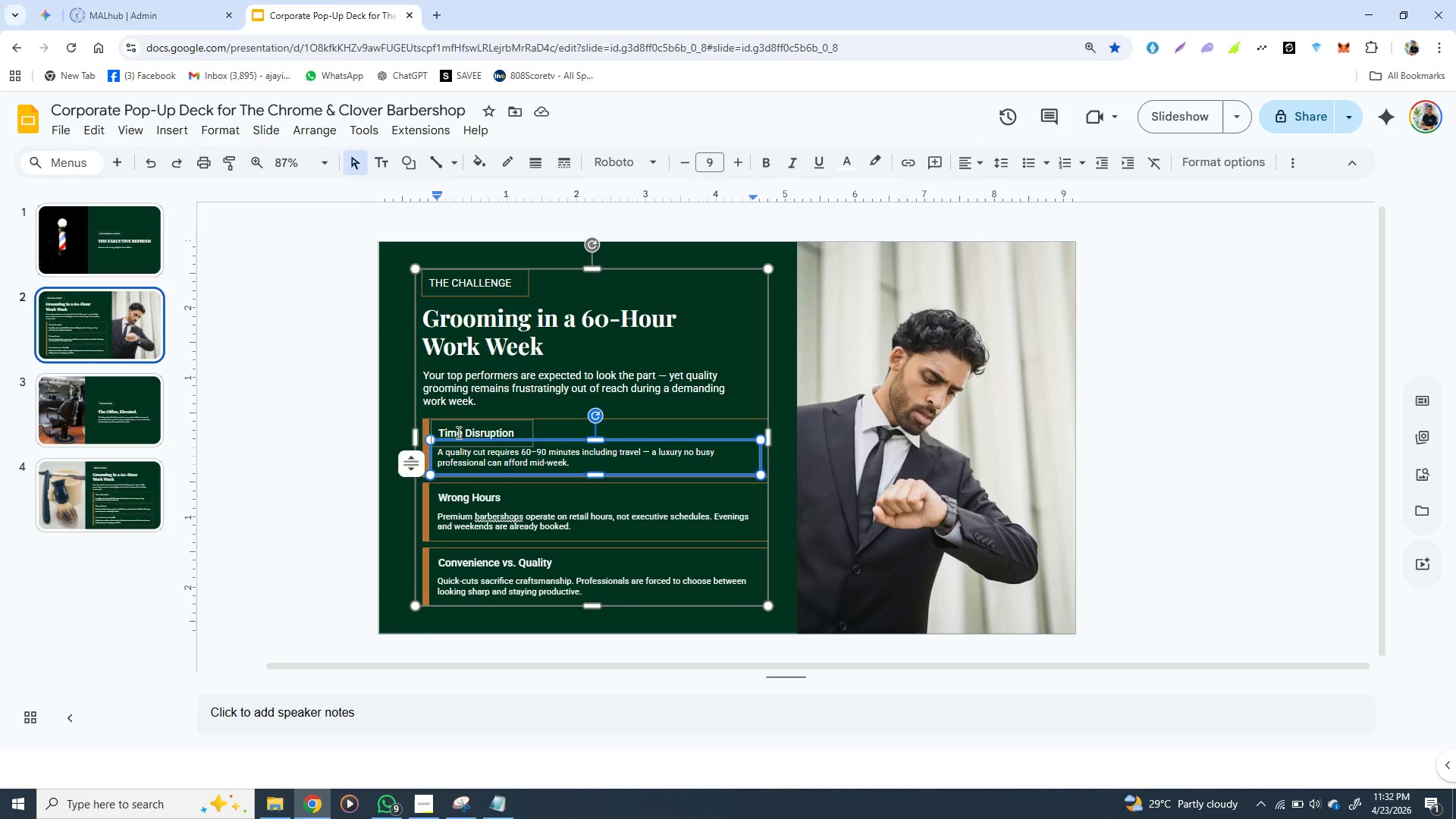 
double_click([457, 432])
 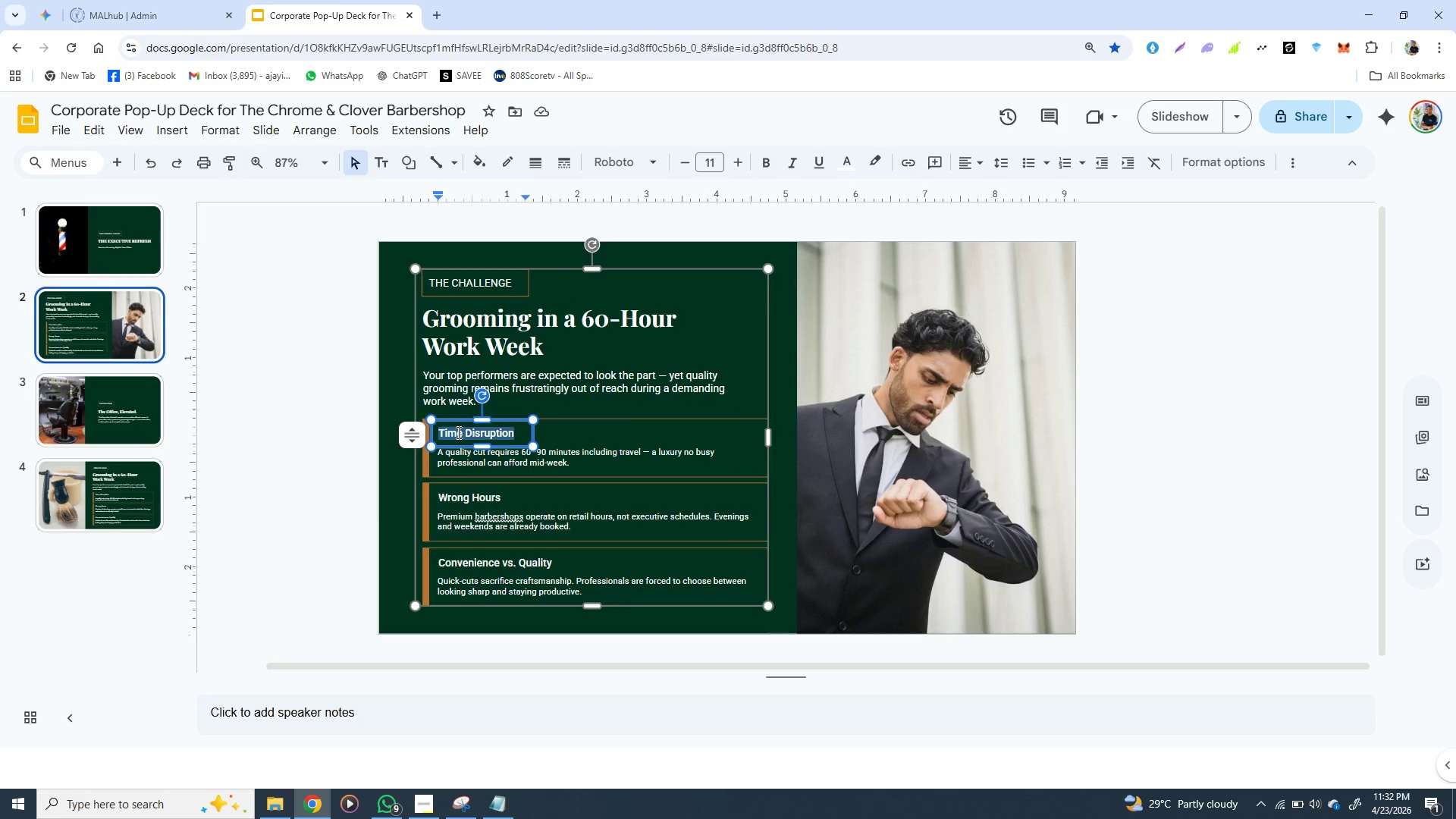 
triple_click([457, 432])
 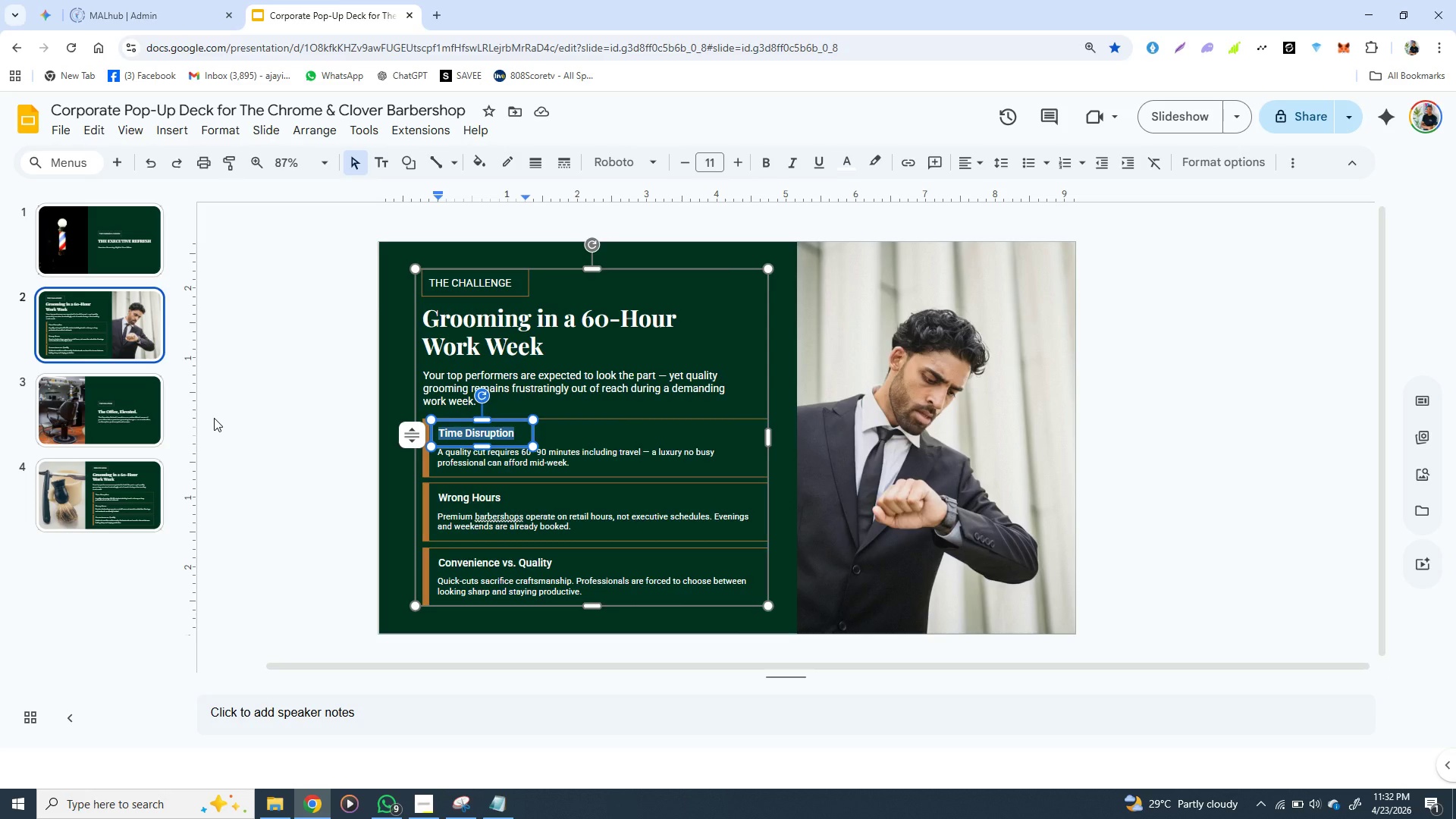 
left_click([214, 418])
 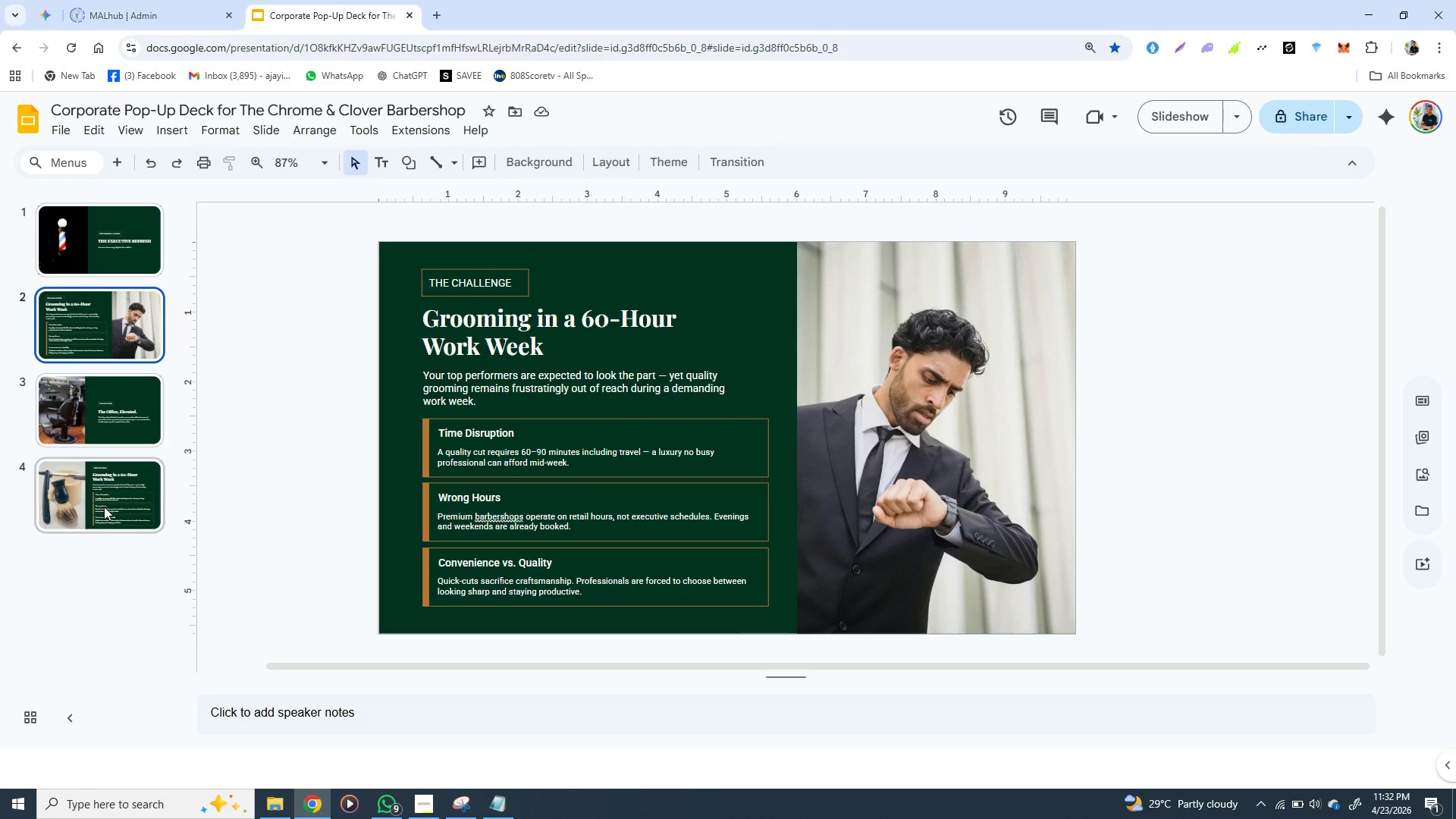 
wait(21.86)
 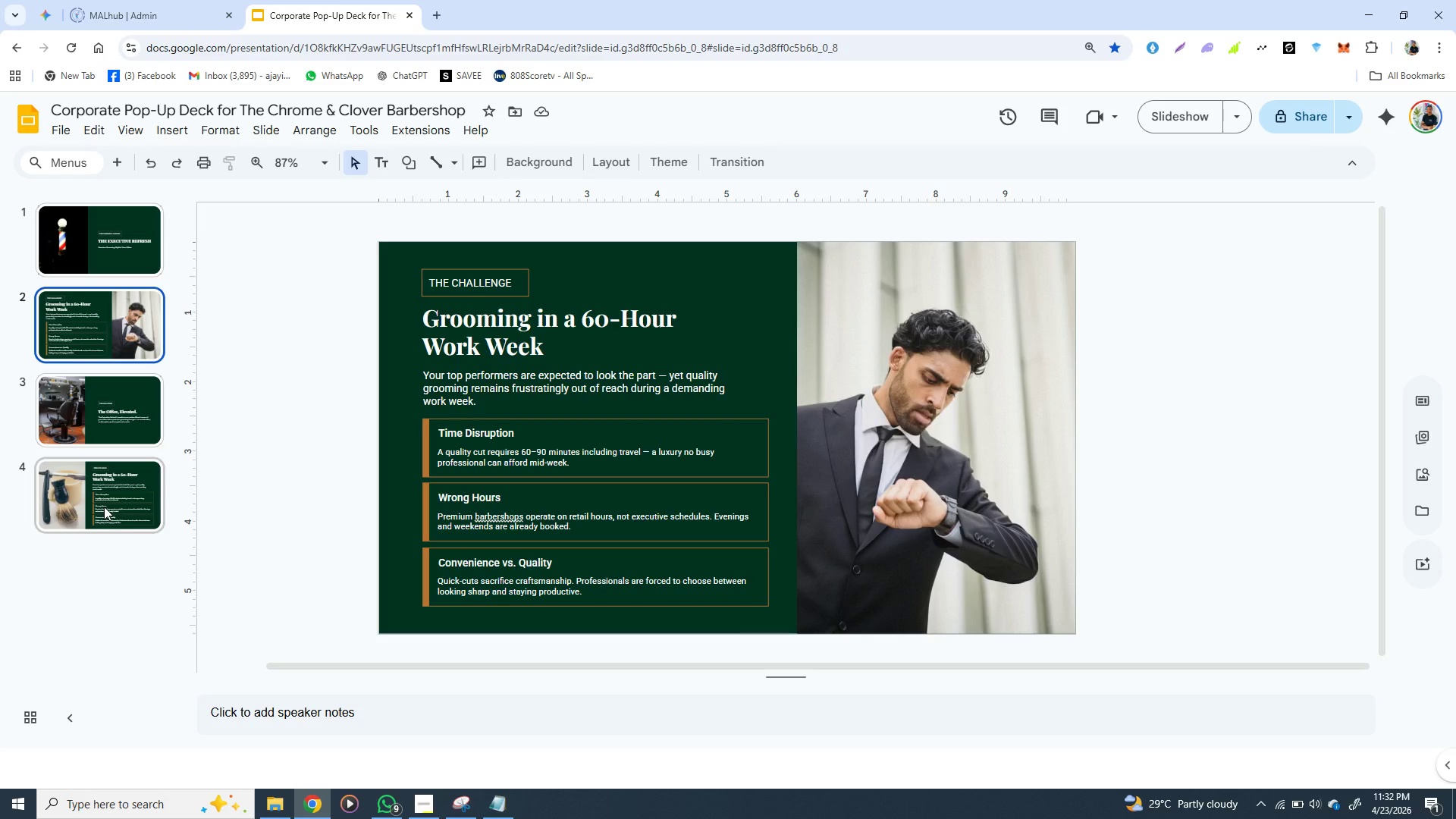 
left_click([78, 421])
 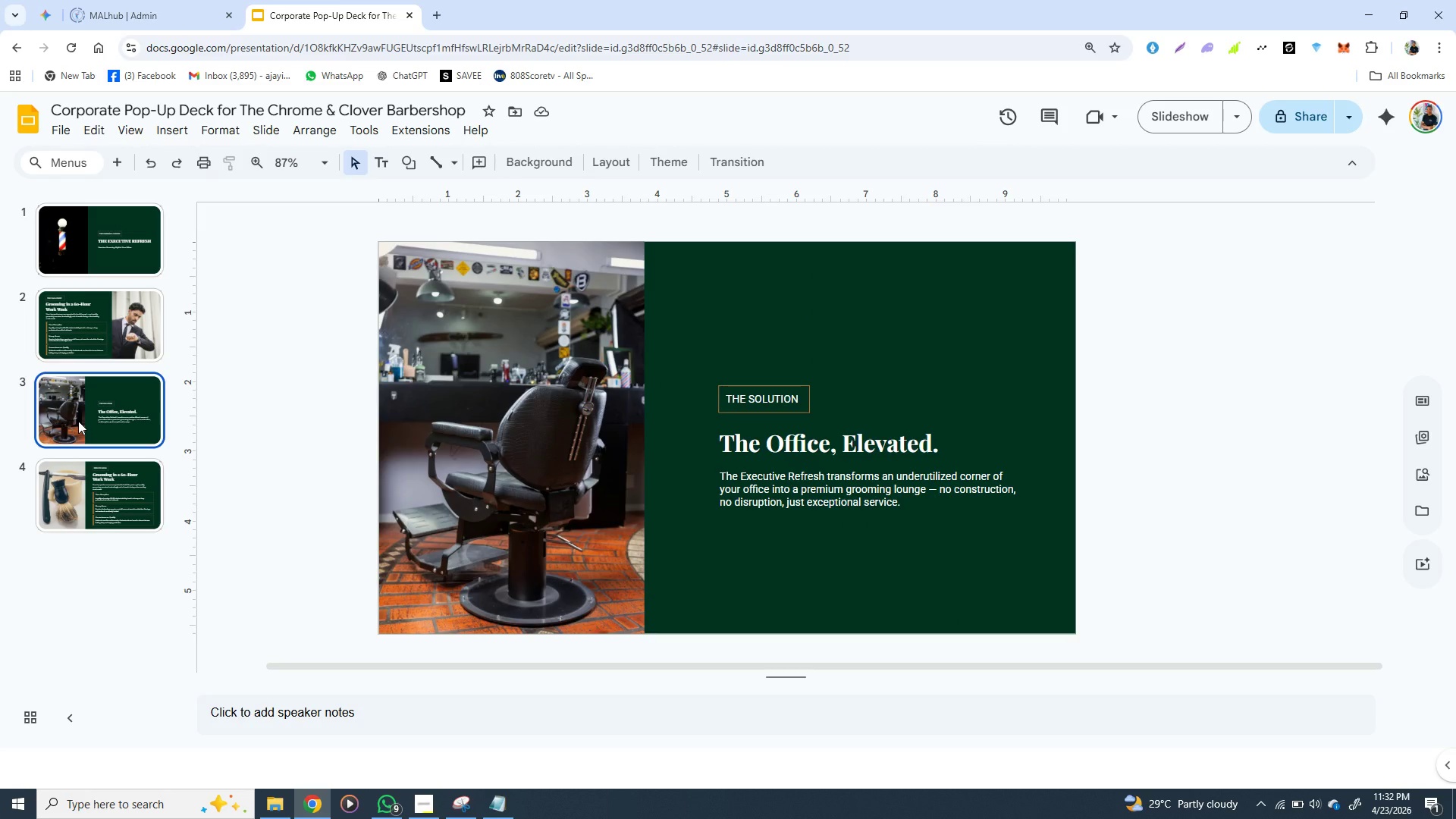 
wait(18.74)
 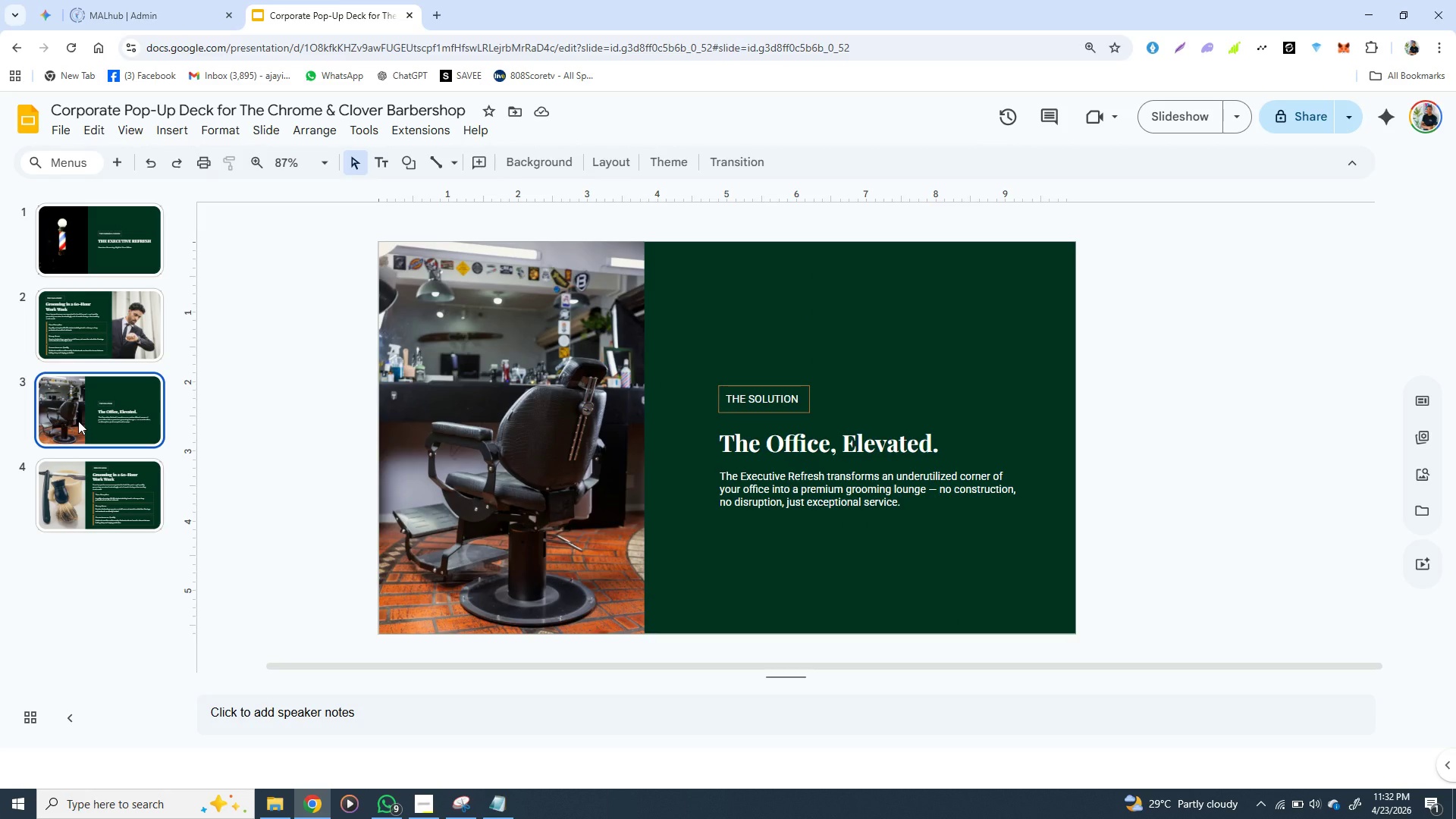 
scroll: coordinate [0, 421], scroll_direction: down, amount: 1.0
 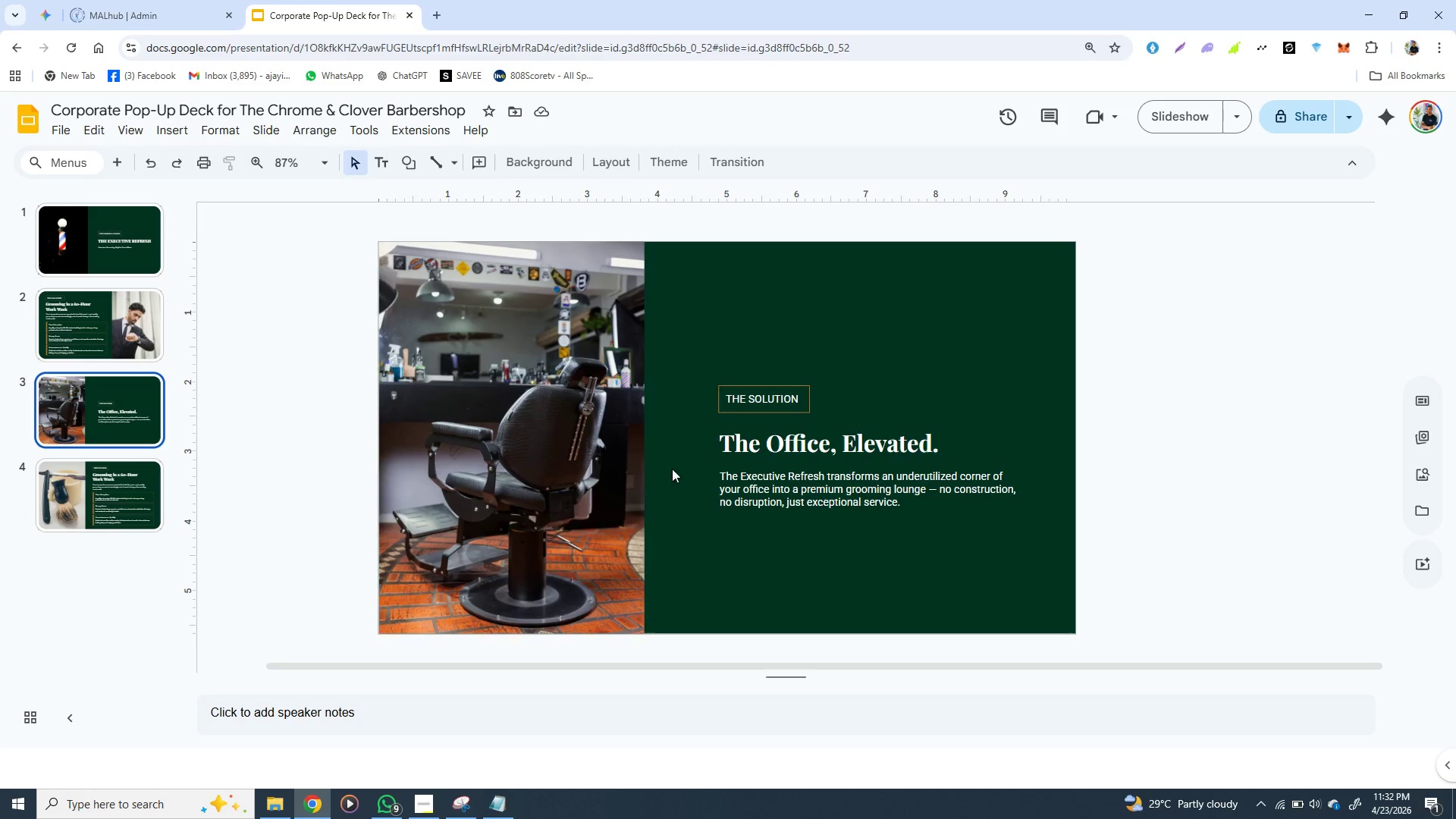 
left_click([785, 443])
 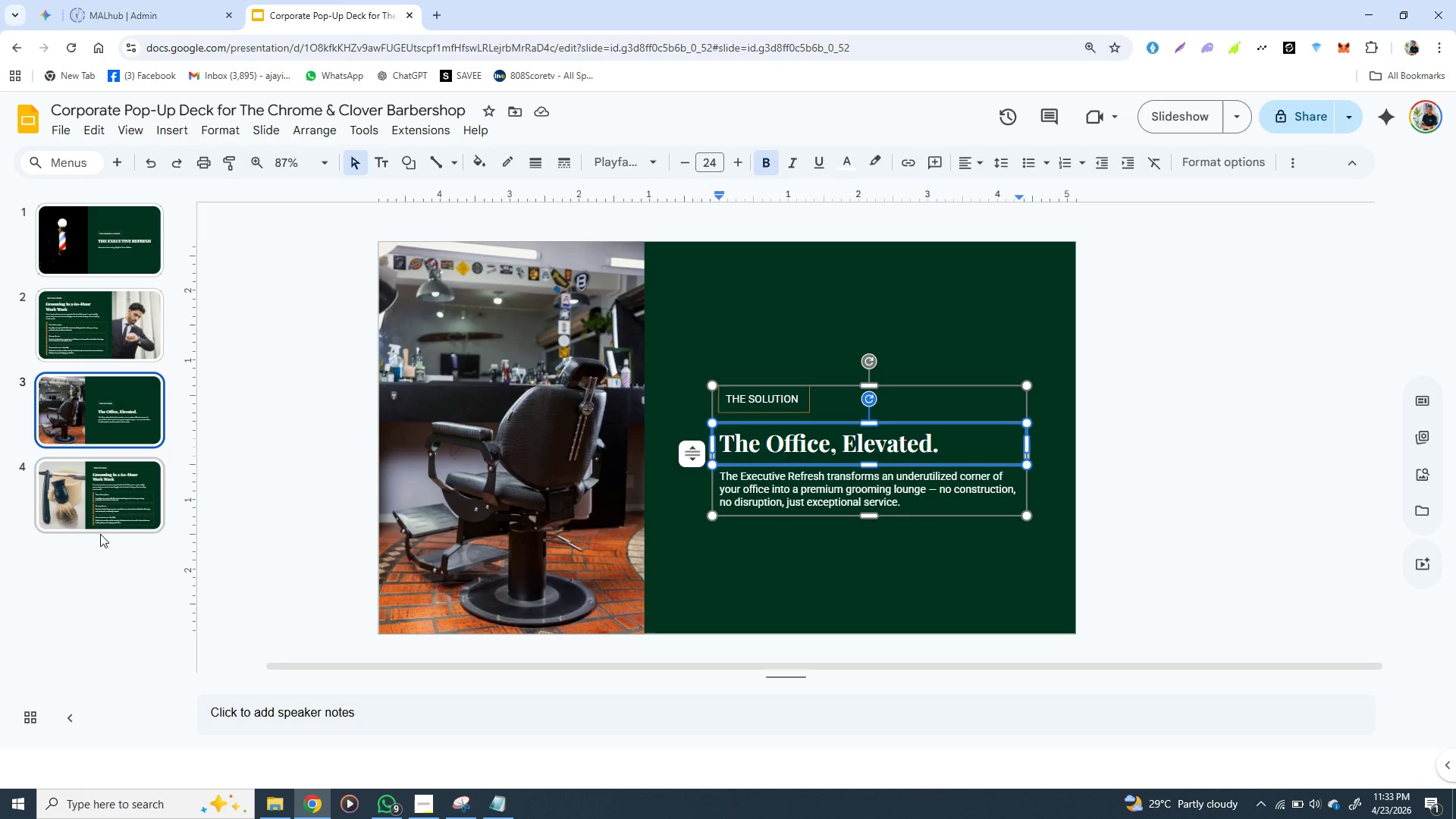 
left_click([97, 509])
 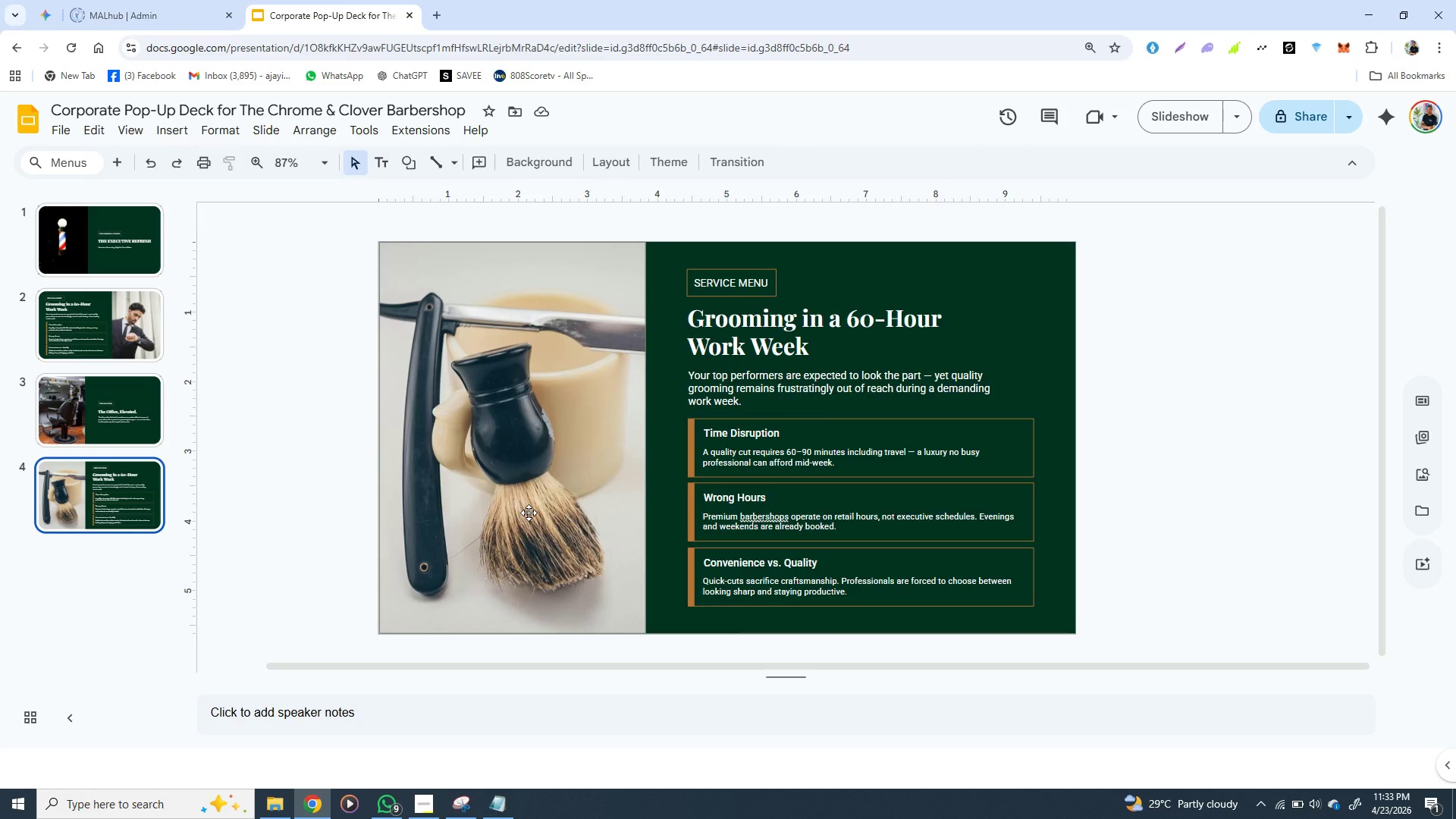 
left_click([529, 513])
 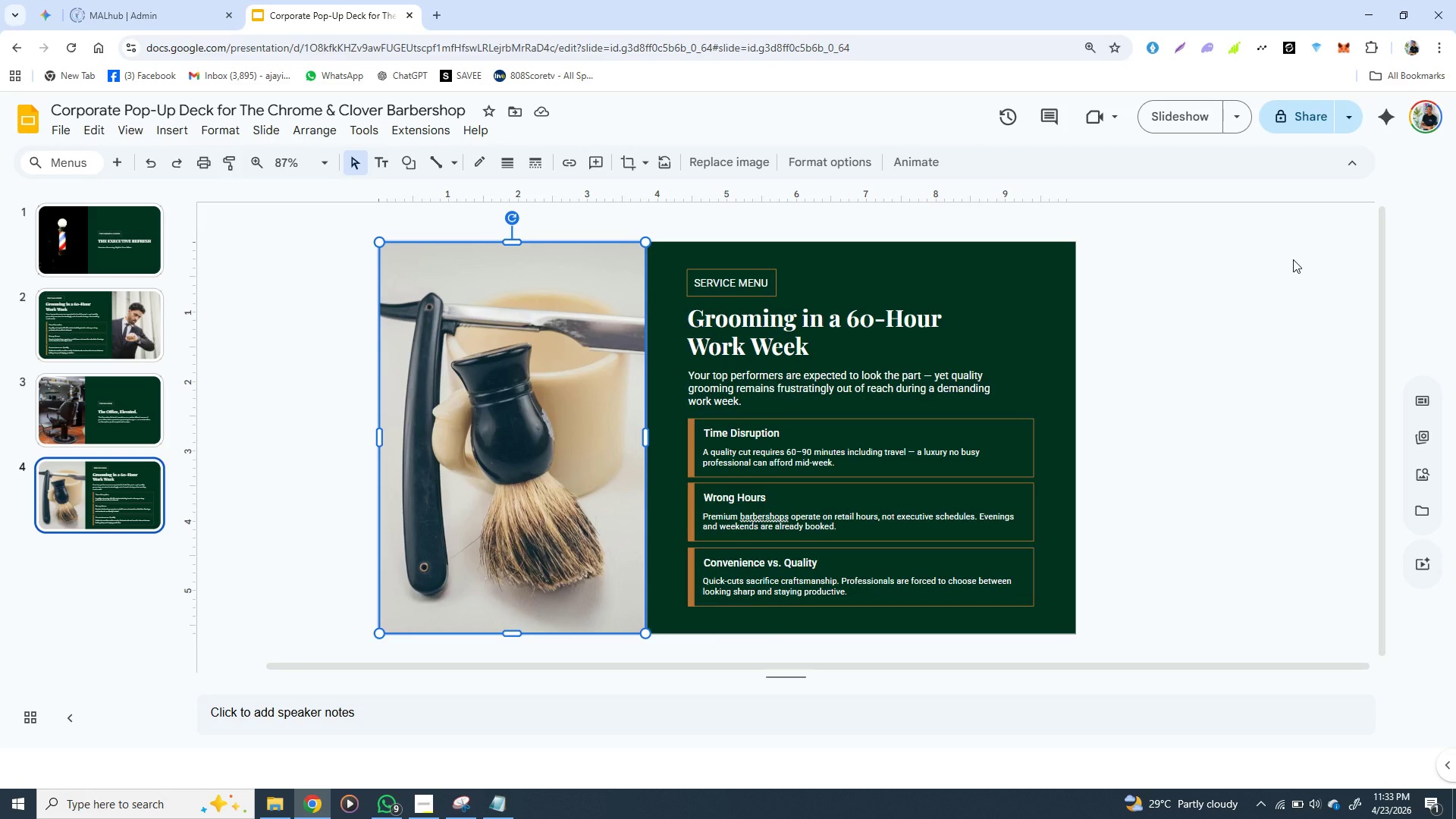 
wait(35.25)
 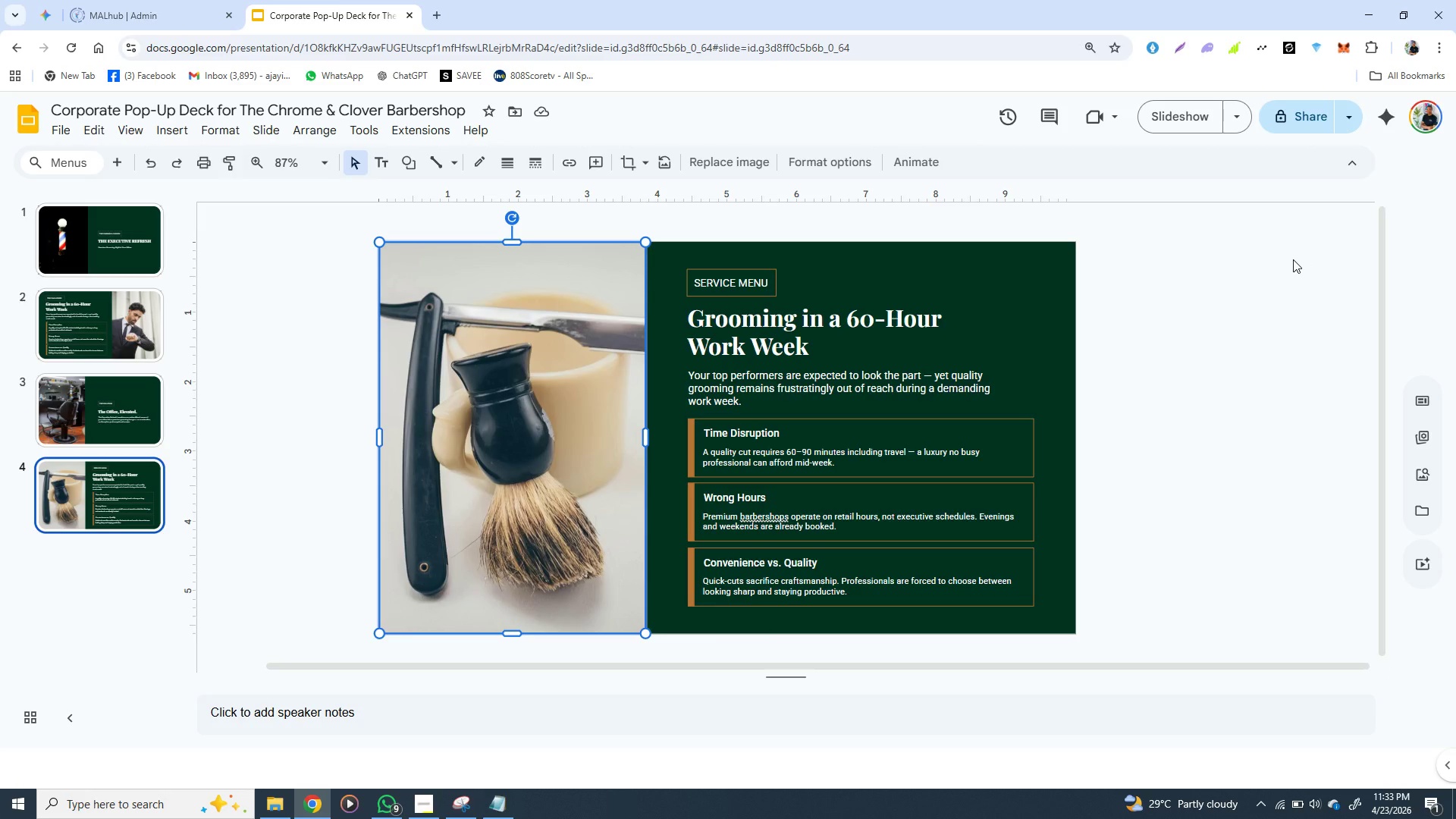 
left_click([885, 477])
 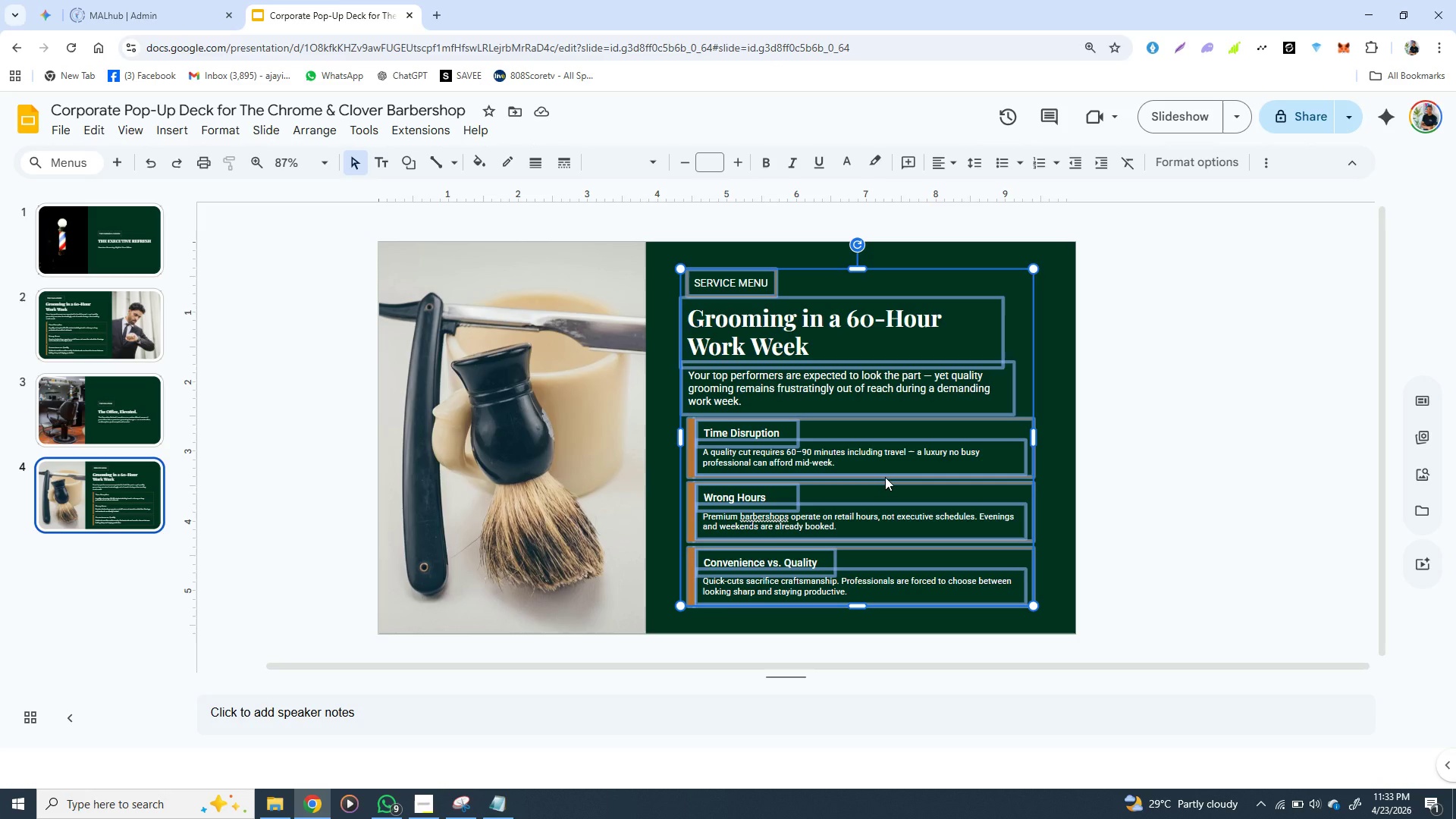 
wait(5.51)
 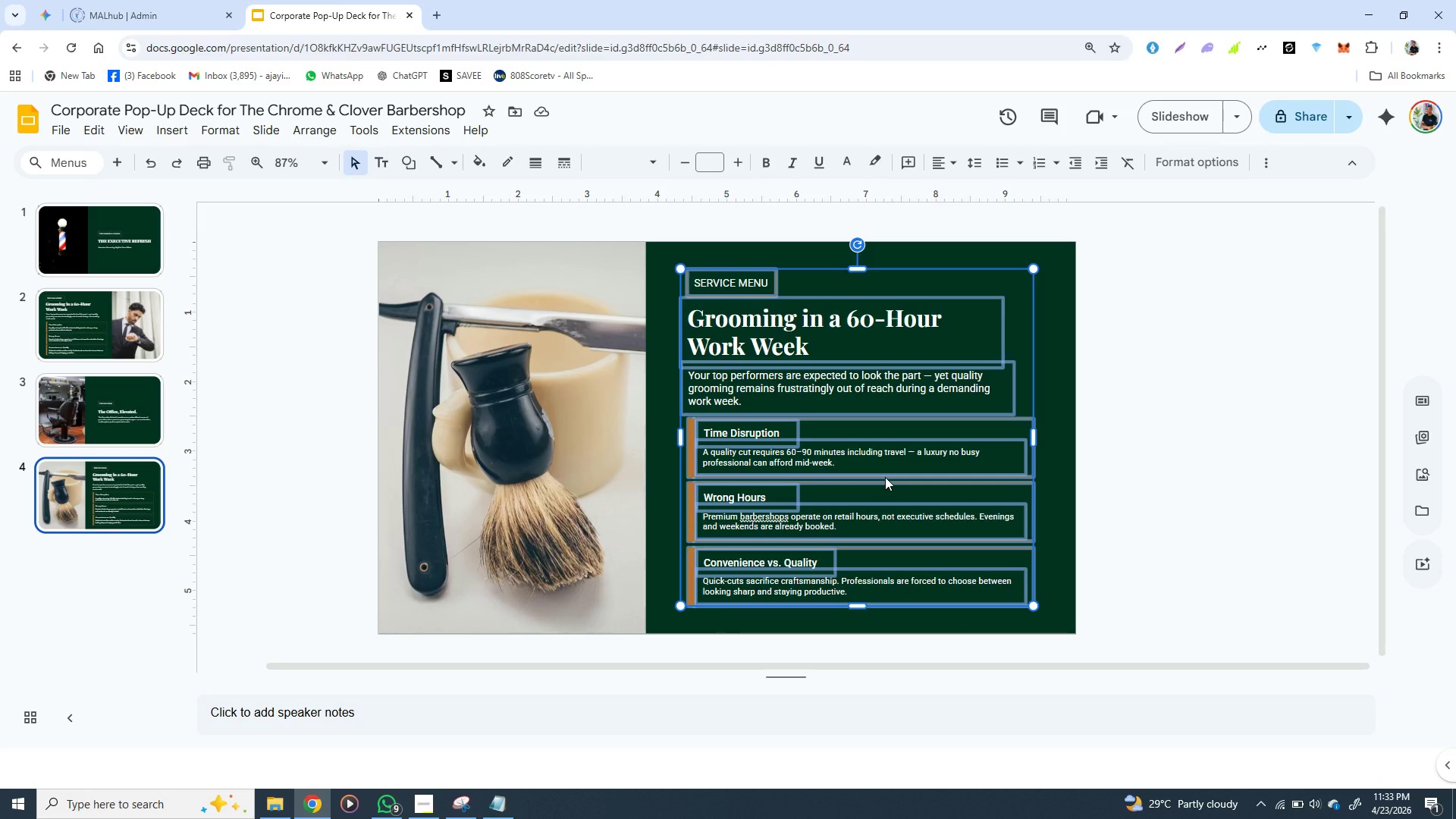 
left_click([1076, 475])
 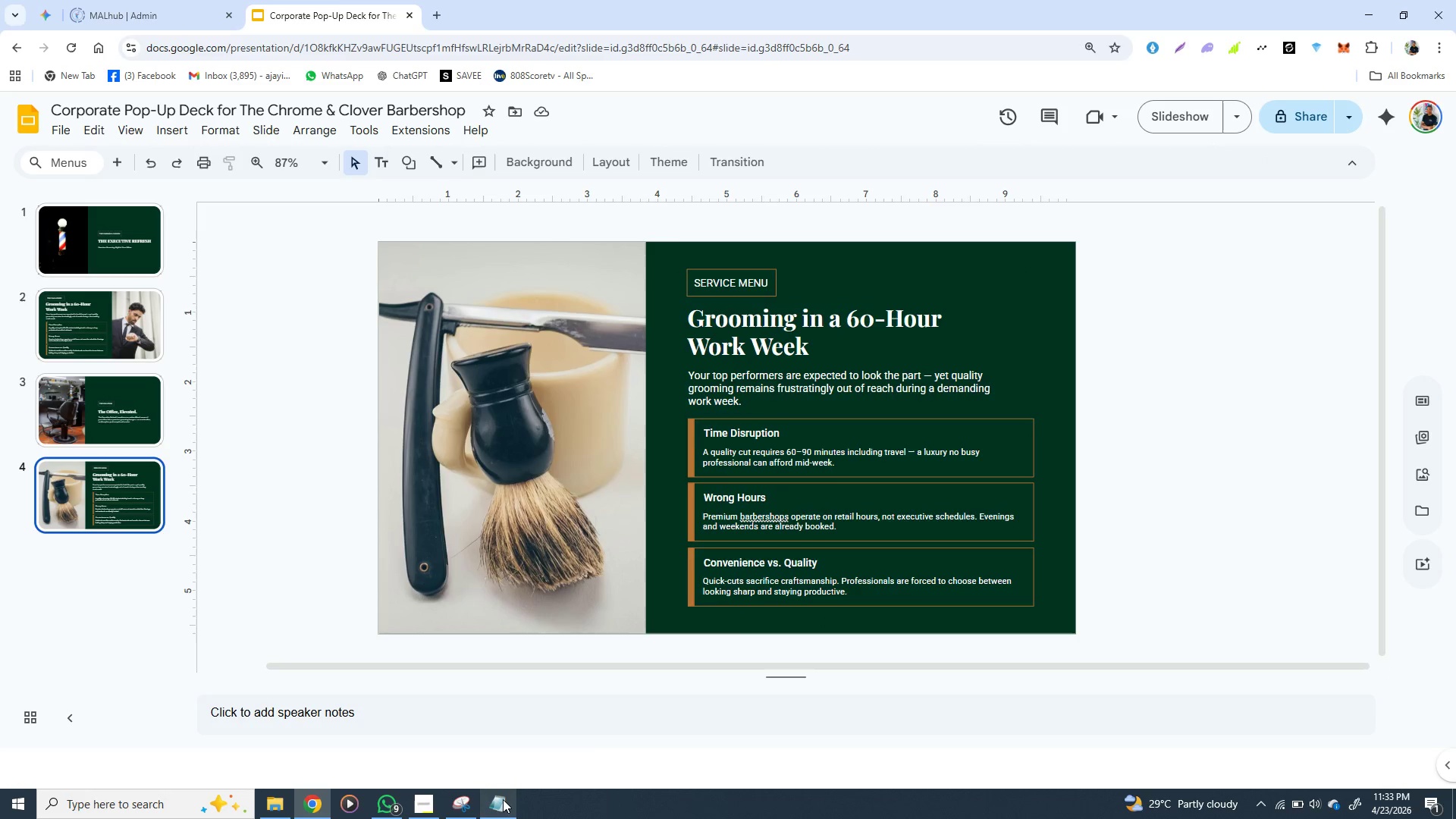 
left_click([503, 799])
 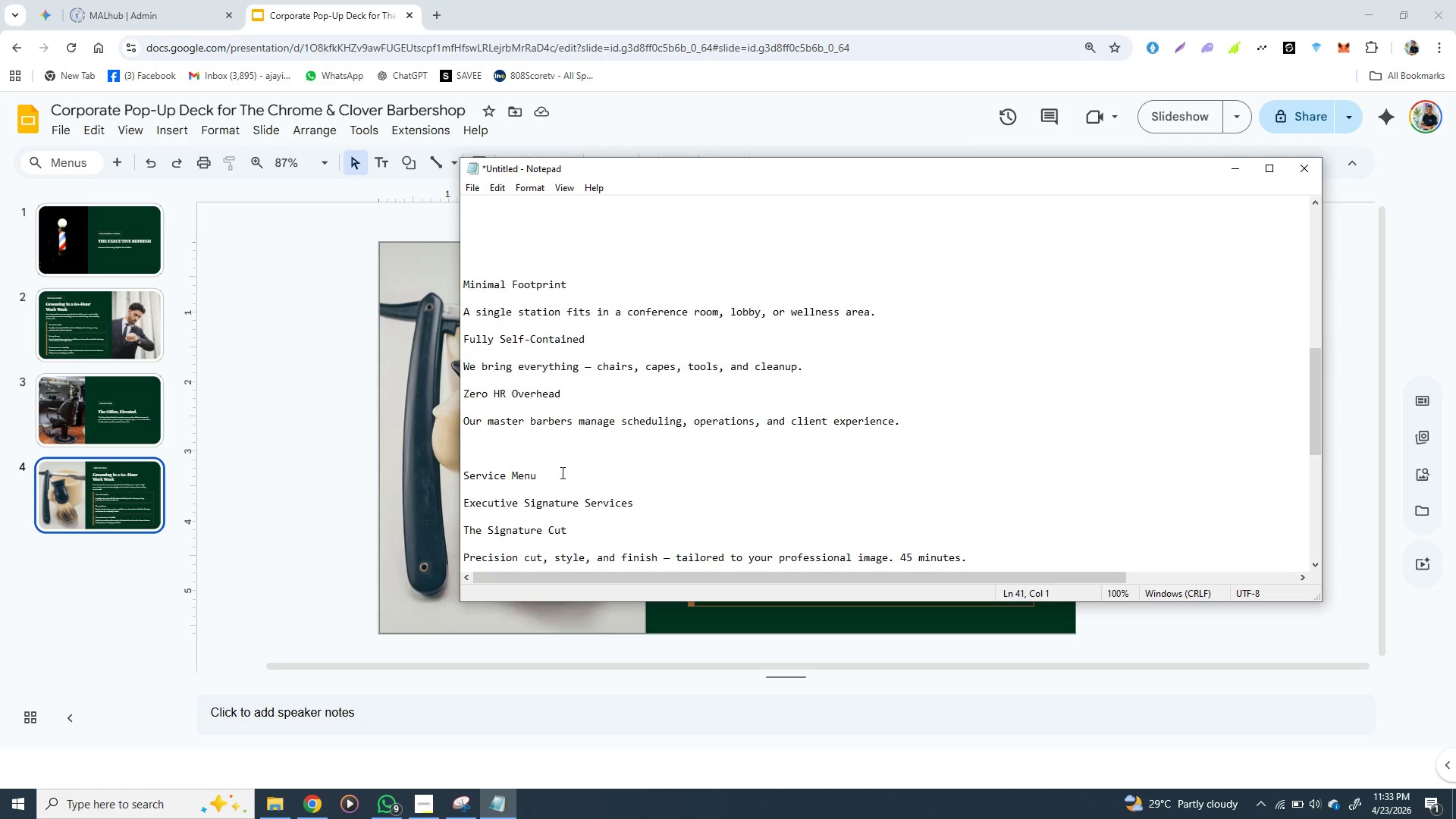 
wait(9.3)
 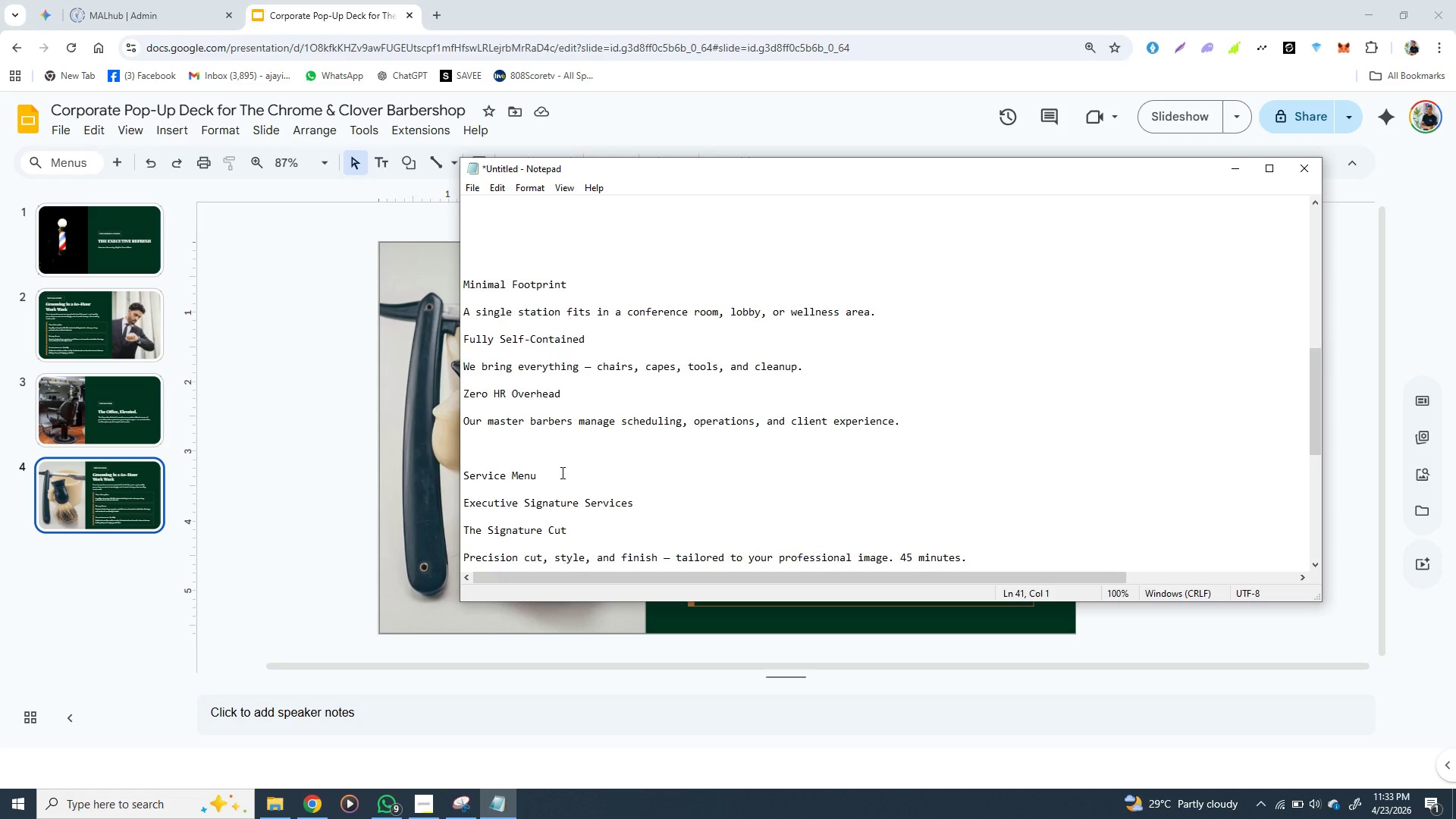 
left_click_drag(start_coordinate=[632, 506], to_coordinate=[460, 508])
 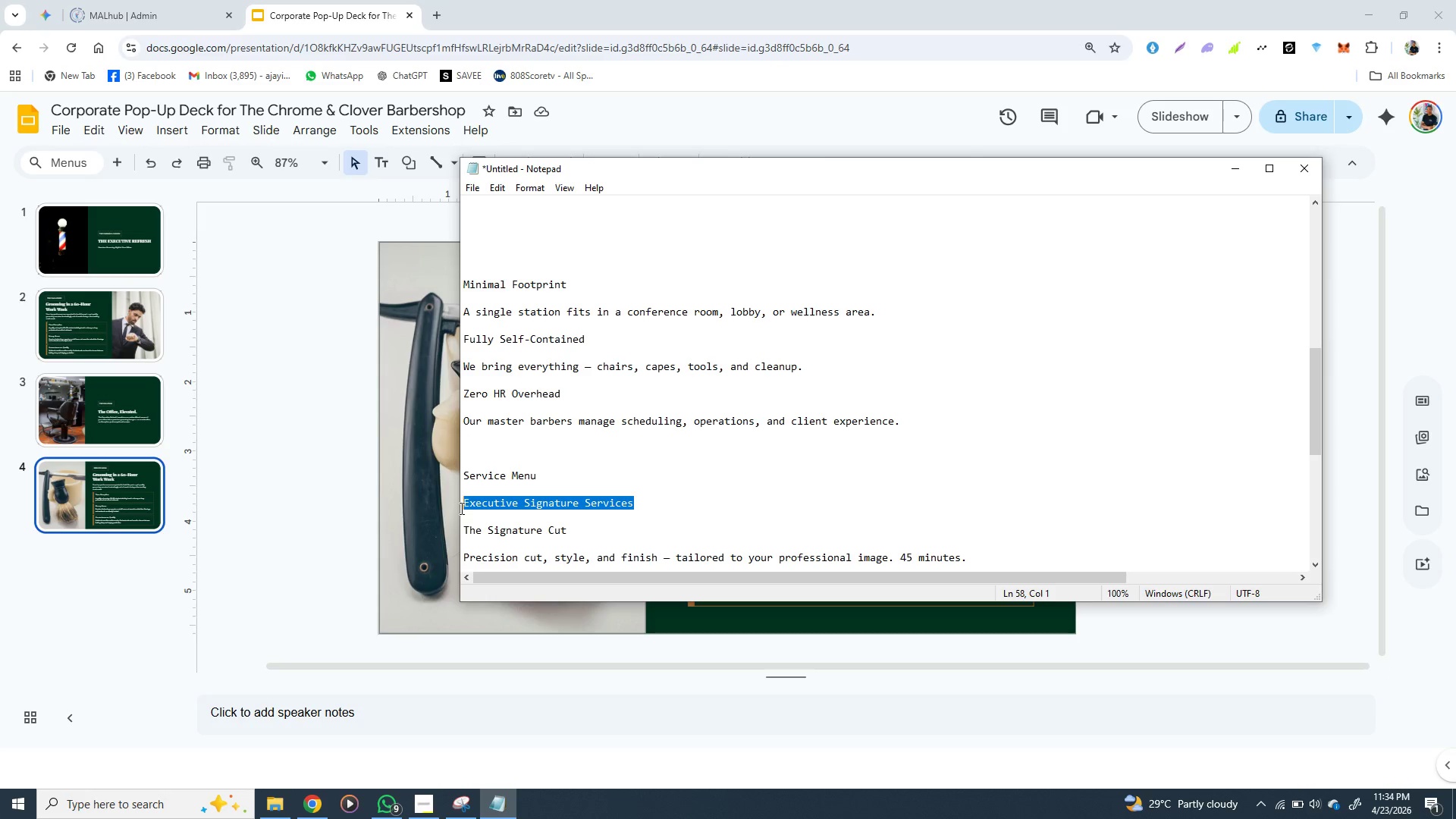 
key(Control+X)
 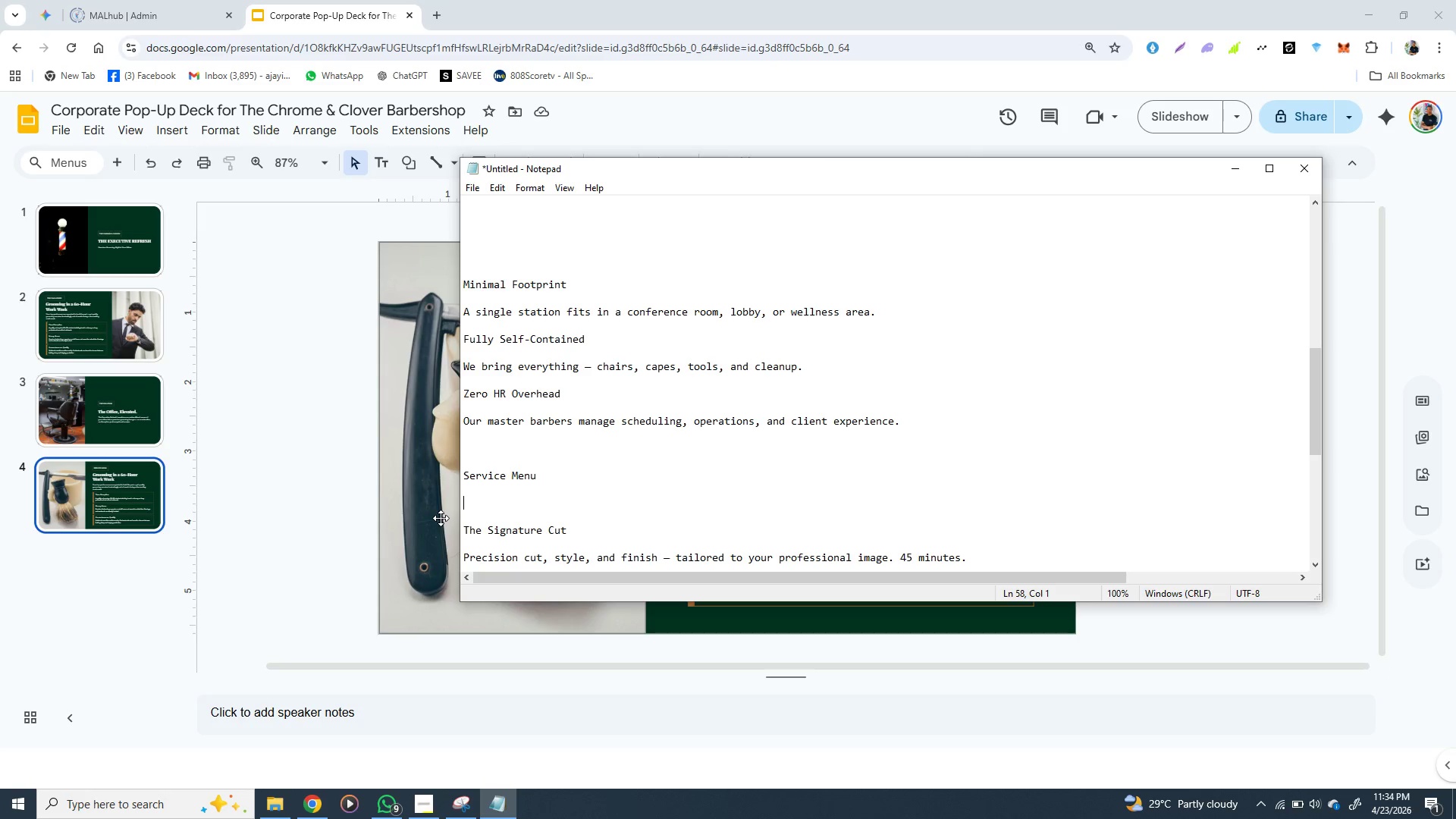 
left_click([441, 518])
 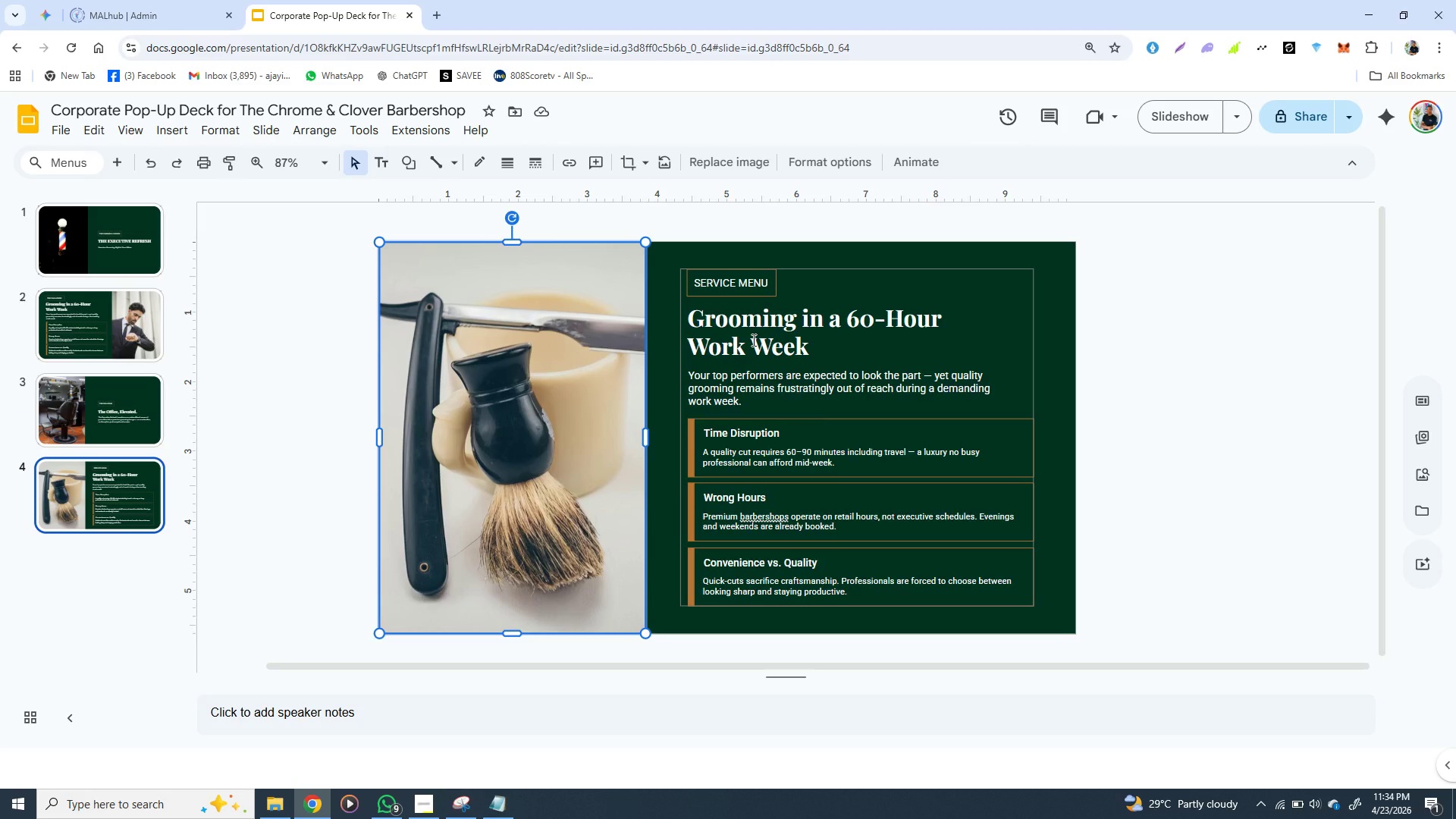 
double_click([752, 340])
 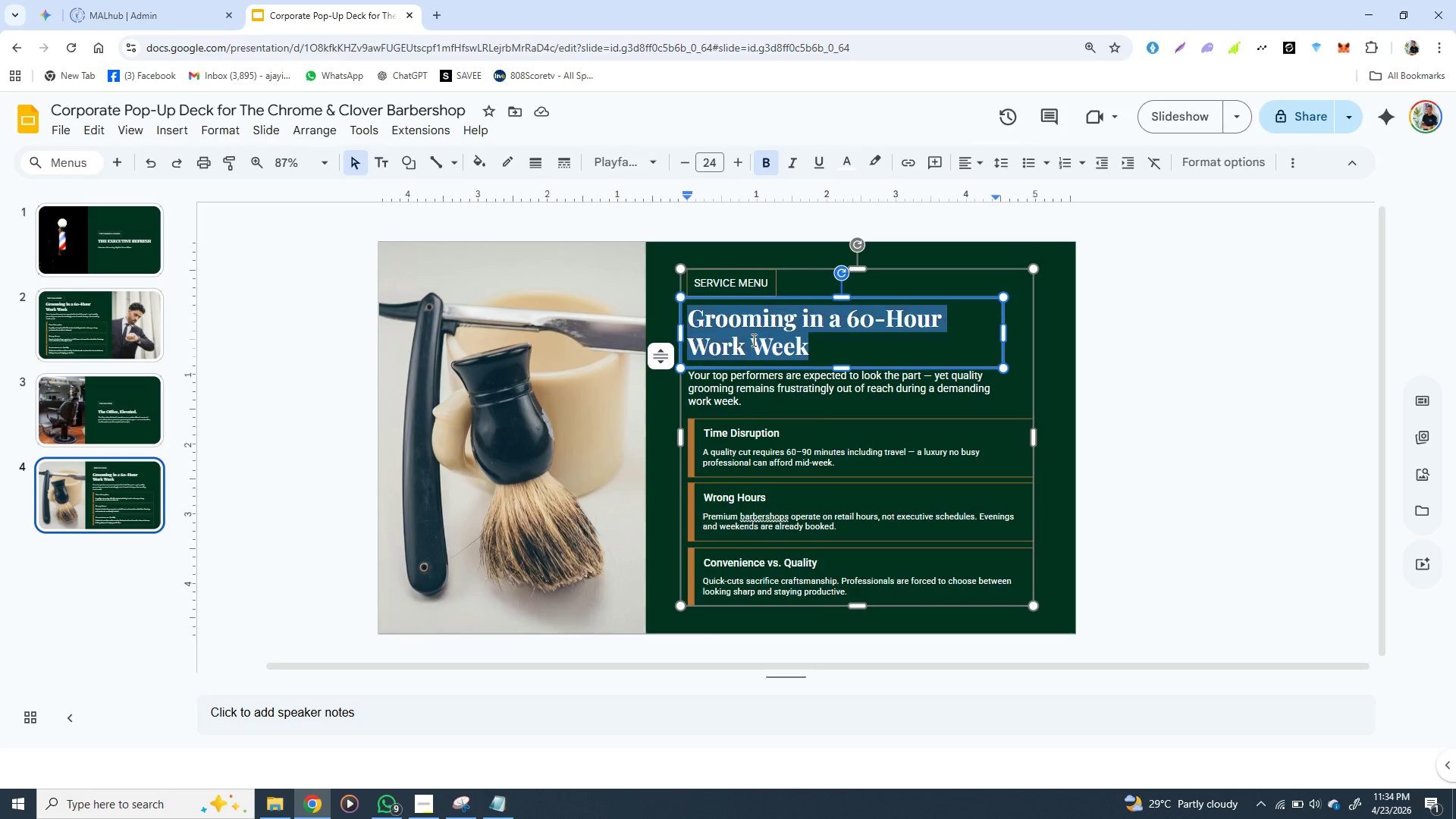 
triple_click([752, 340])
 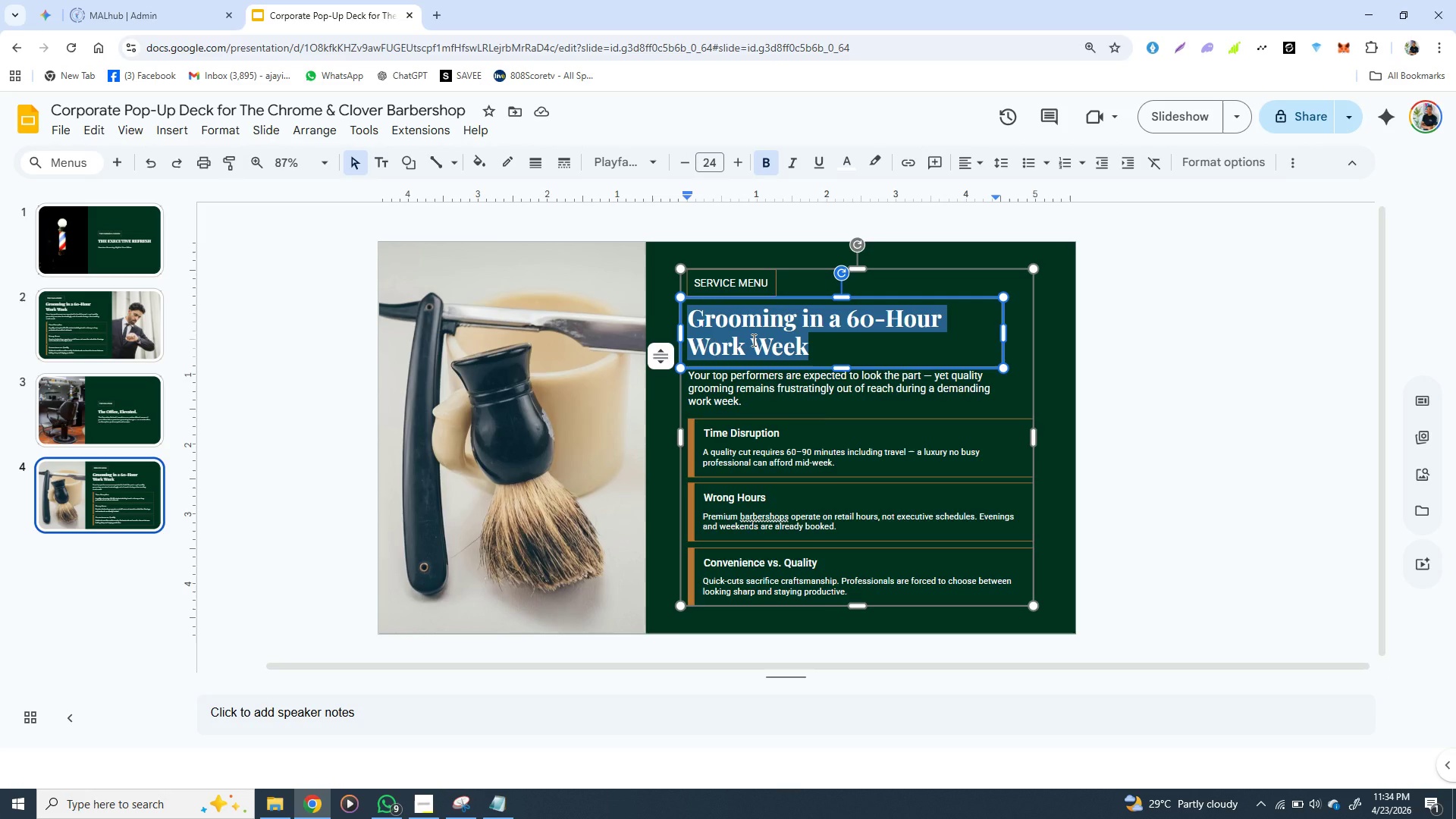 
key(Control+V)
 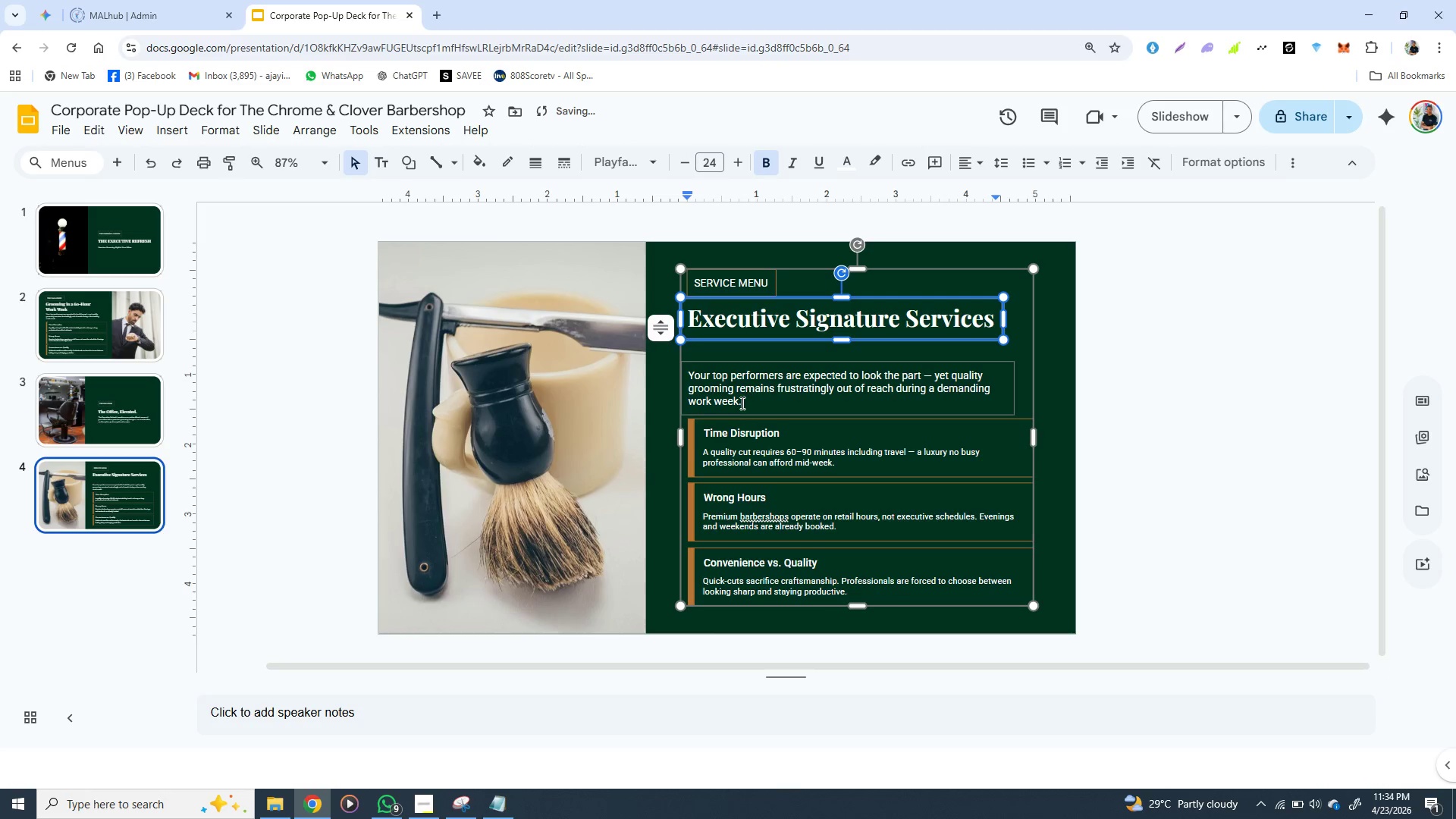 
left_click([736, 390])
 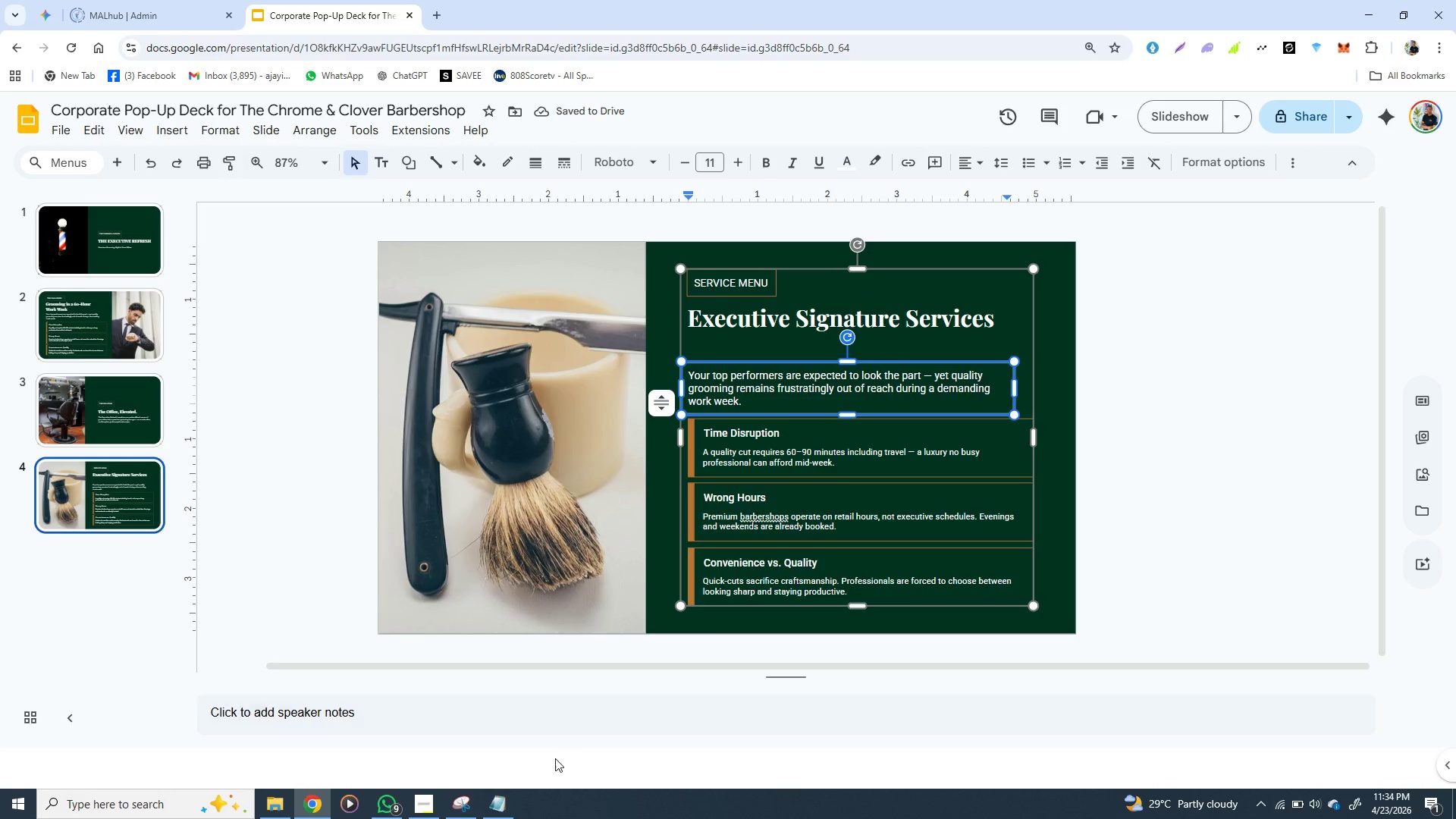 
mouse_move([519, 776])
 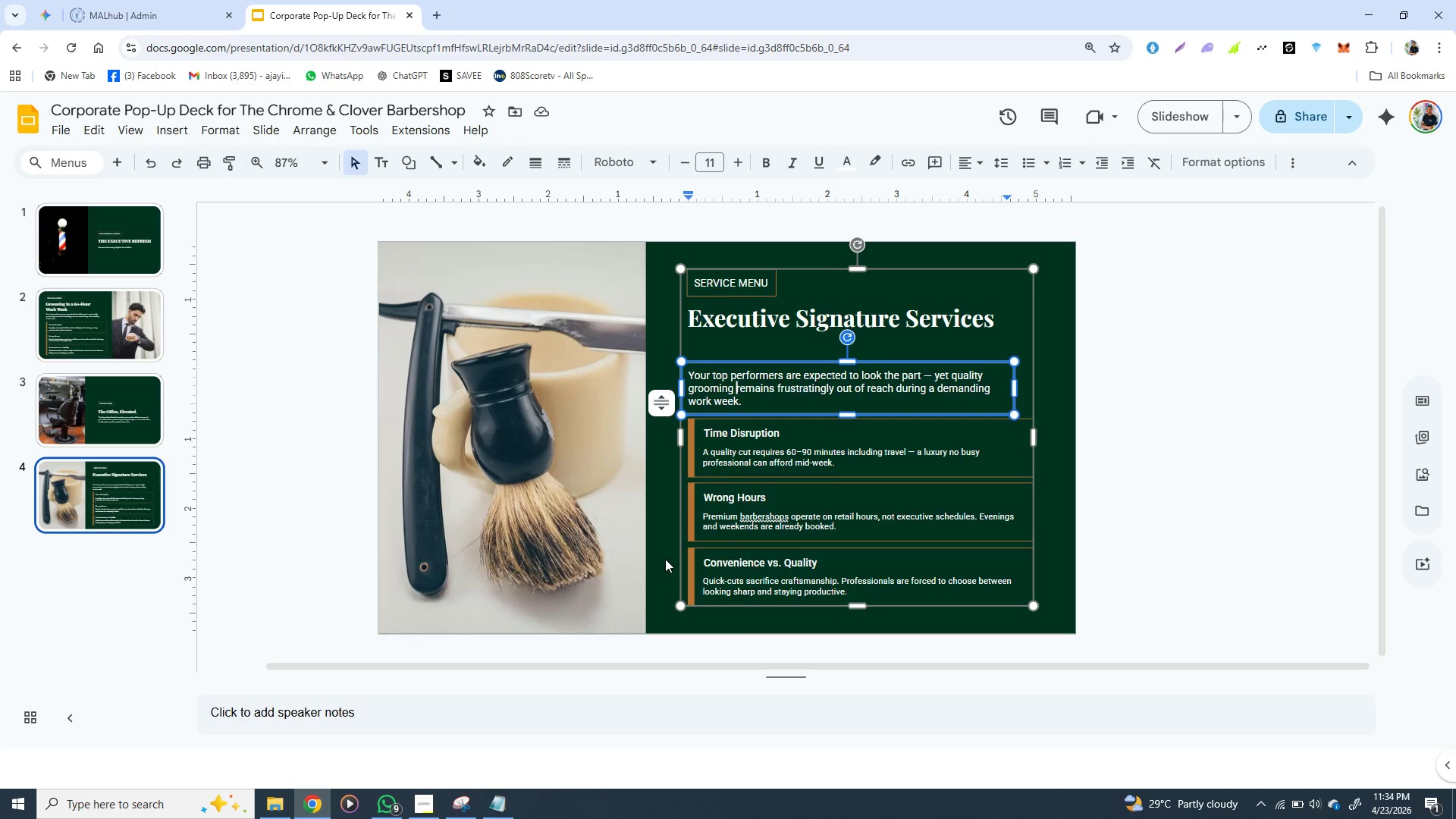 
left_click([665, 559])
 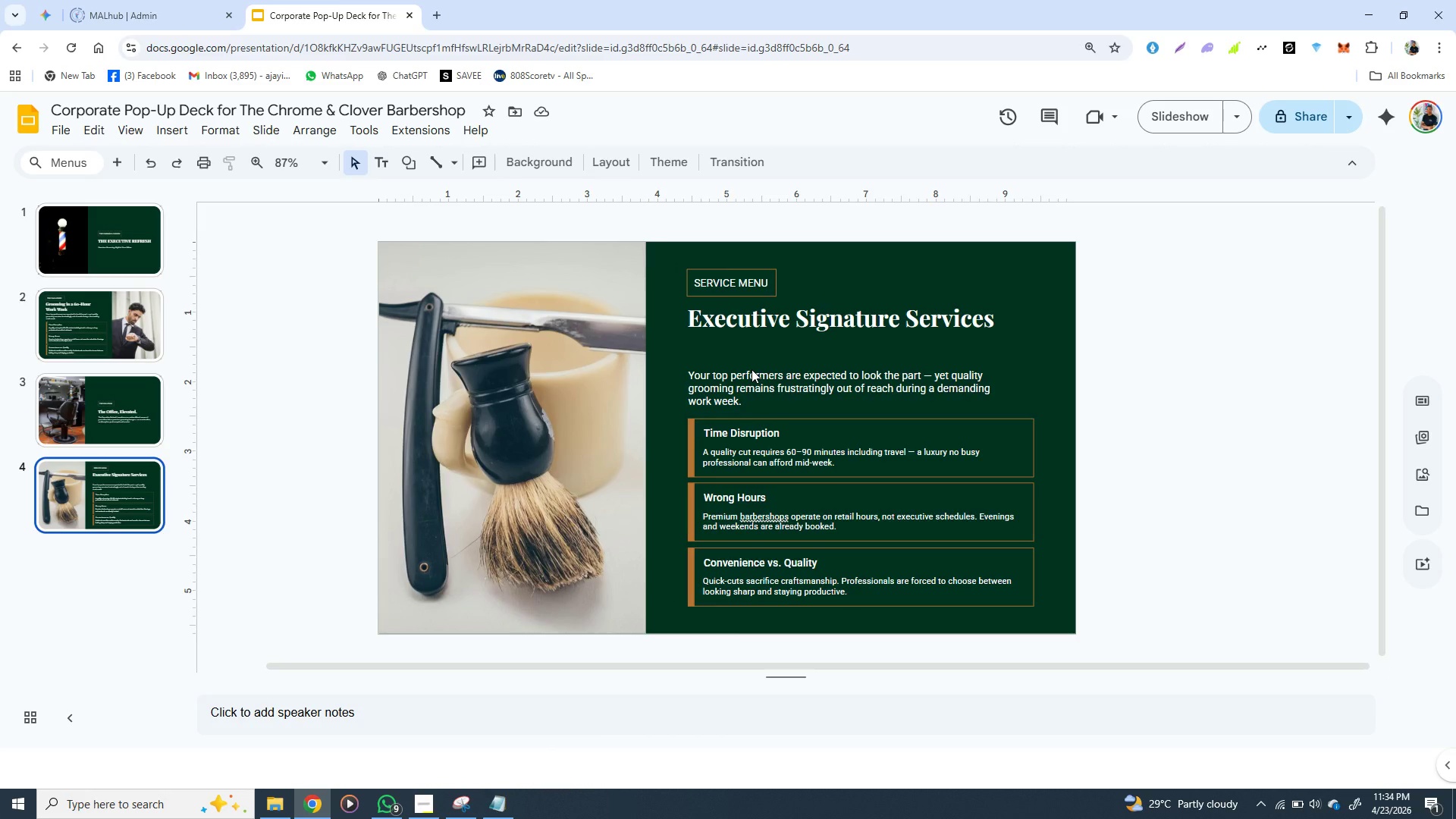 
double_click([752, 369])
 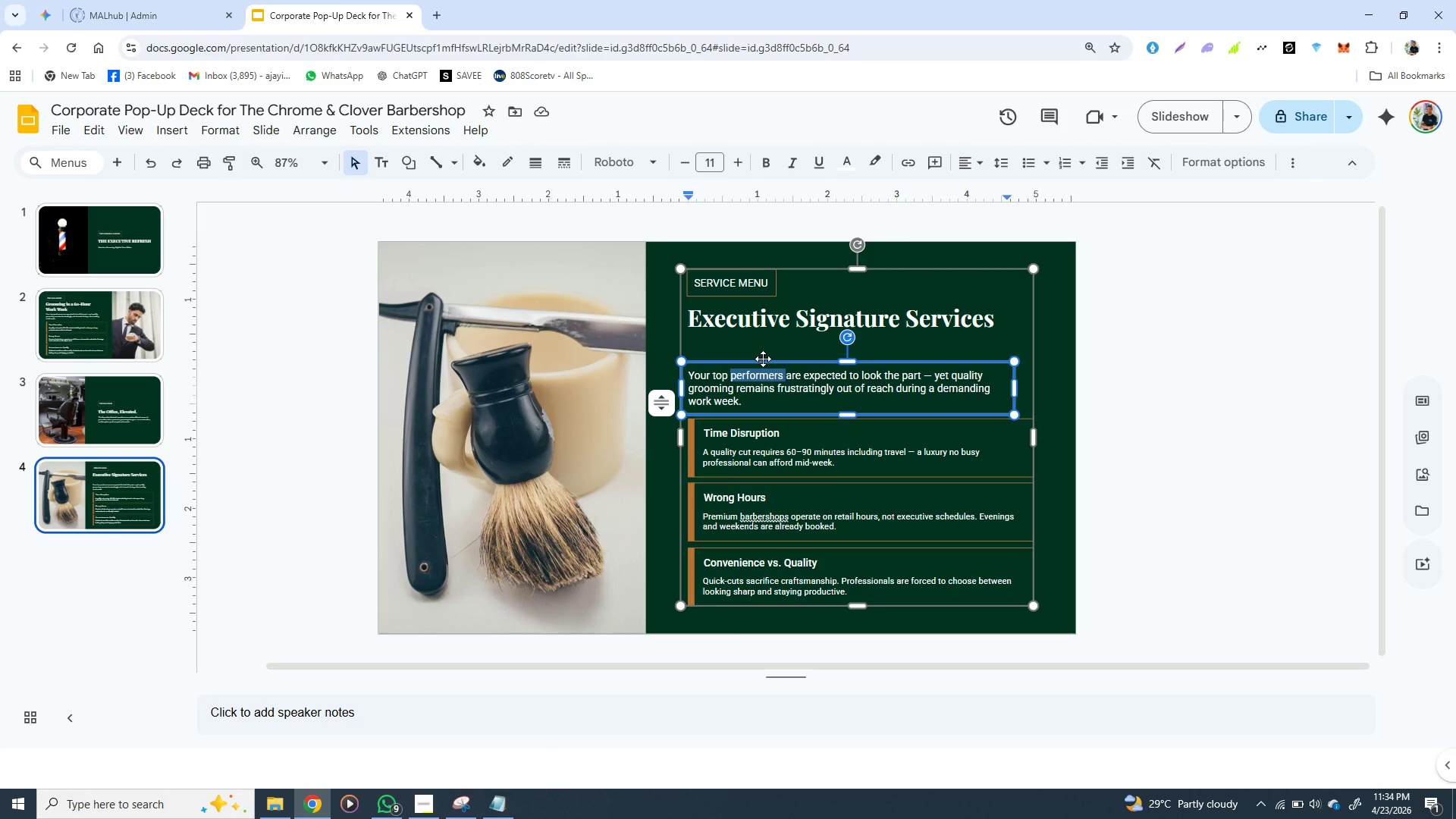 
left_click([763, 359])
 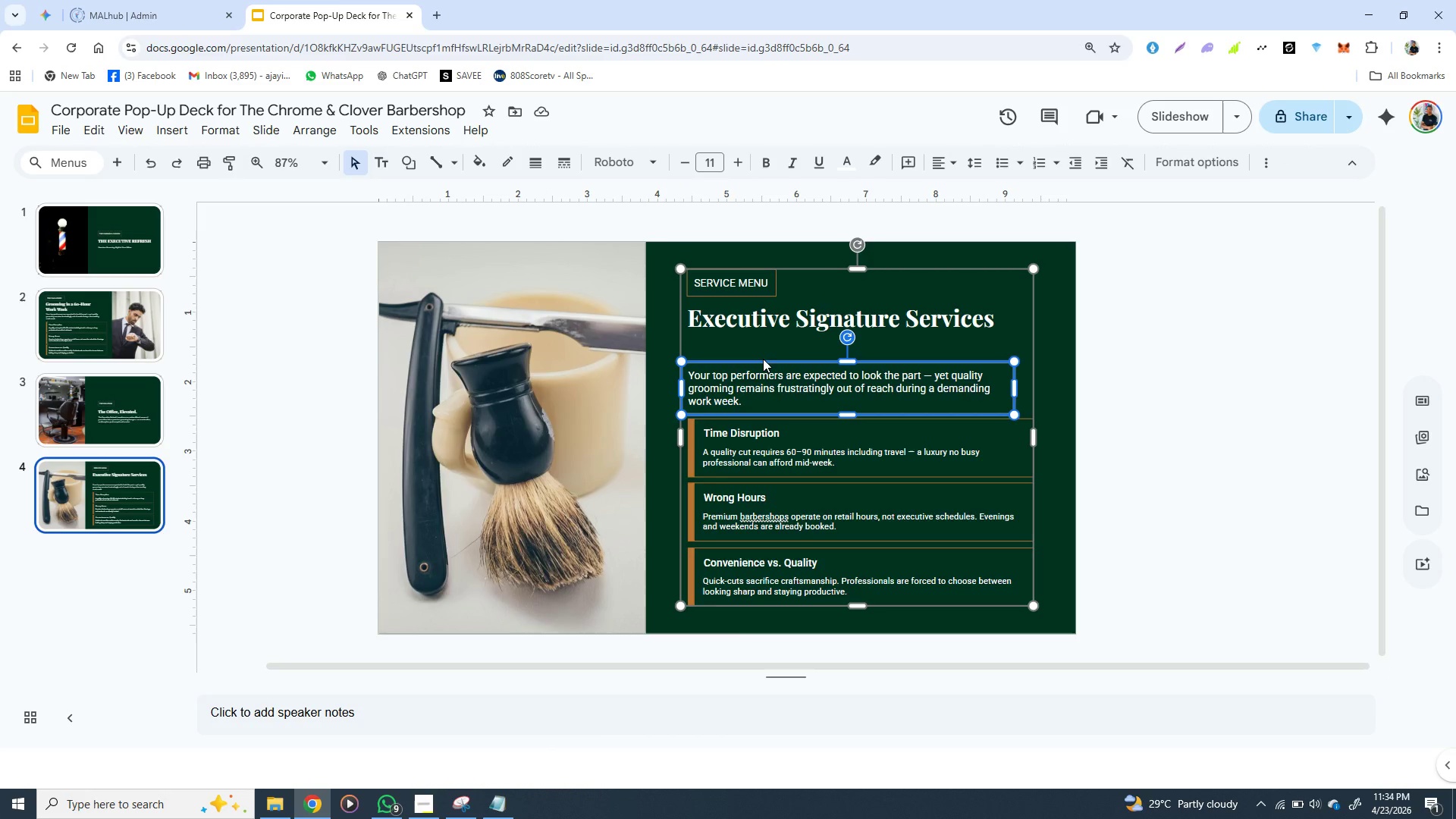 
hold_key(key=ArrowUp, duration=1.41)
 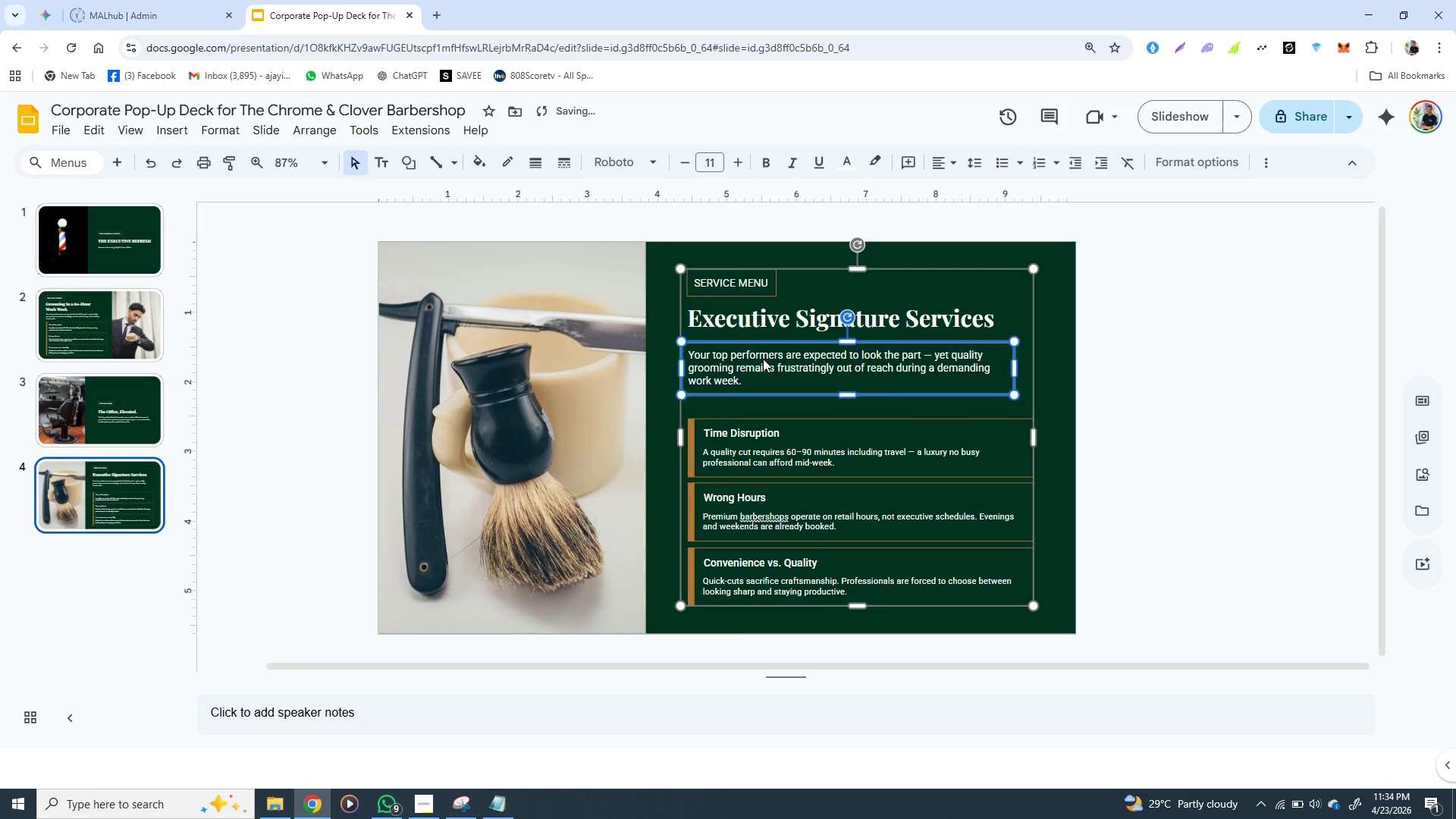 
key(ArrowUp)
 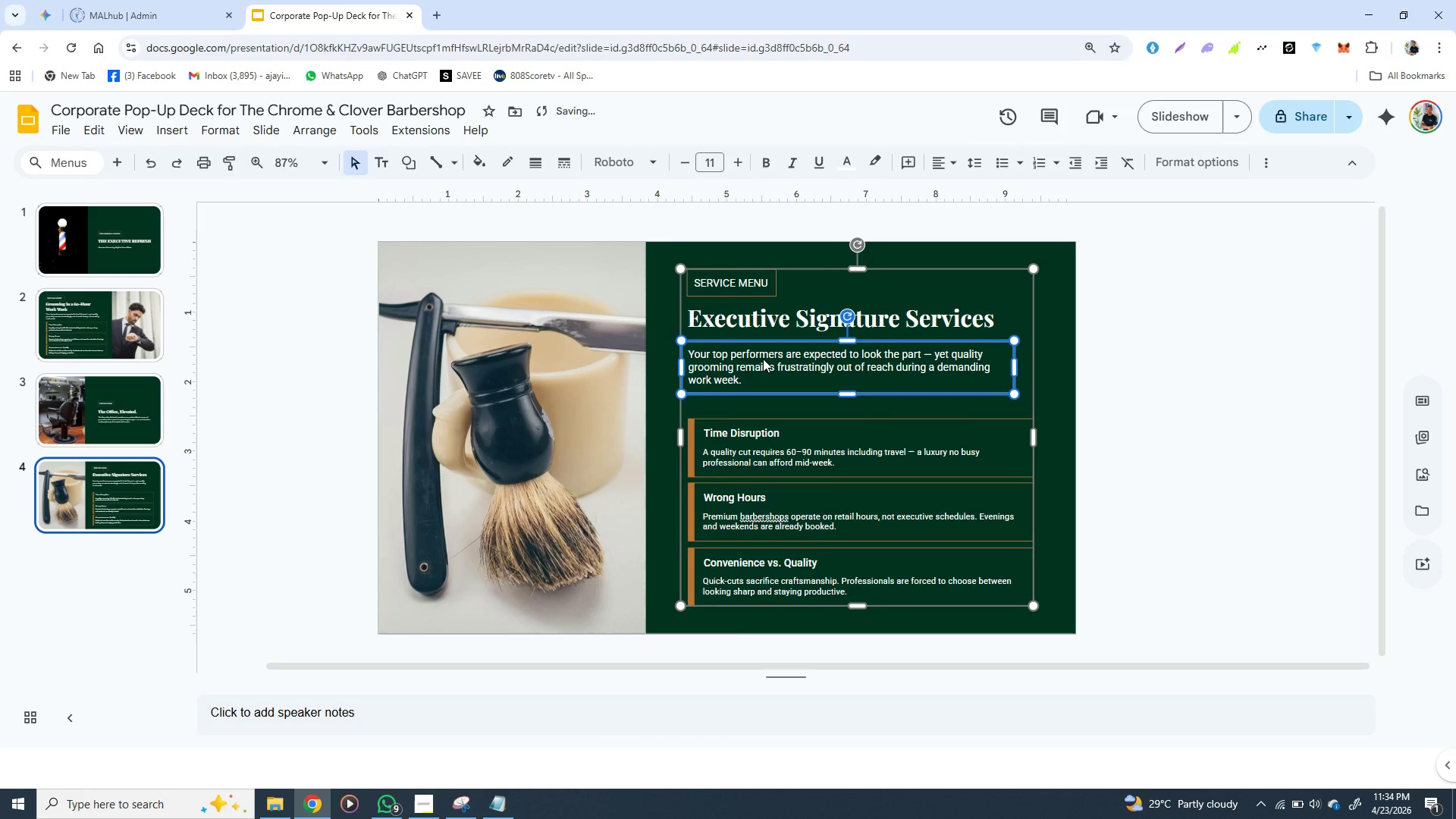 
key(ArrowUp)
 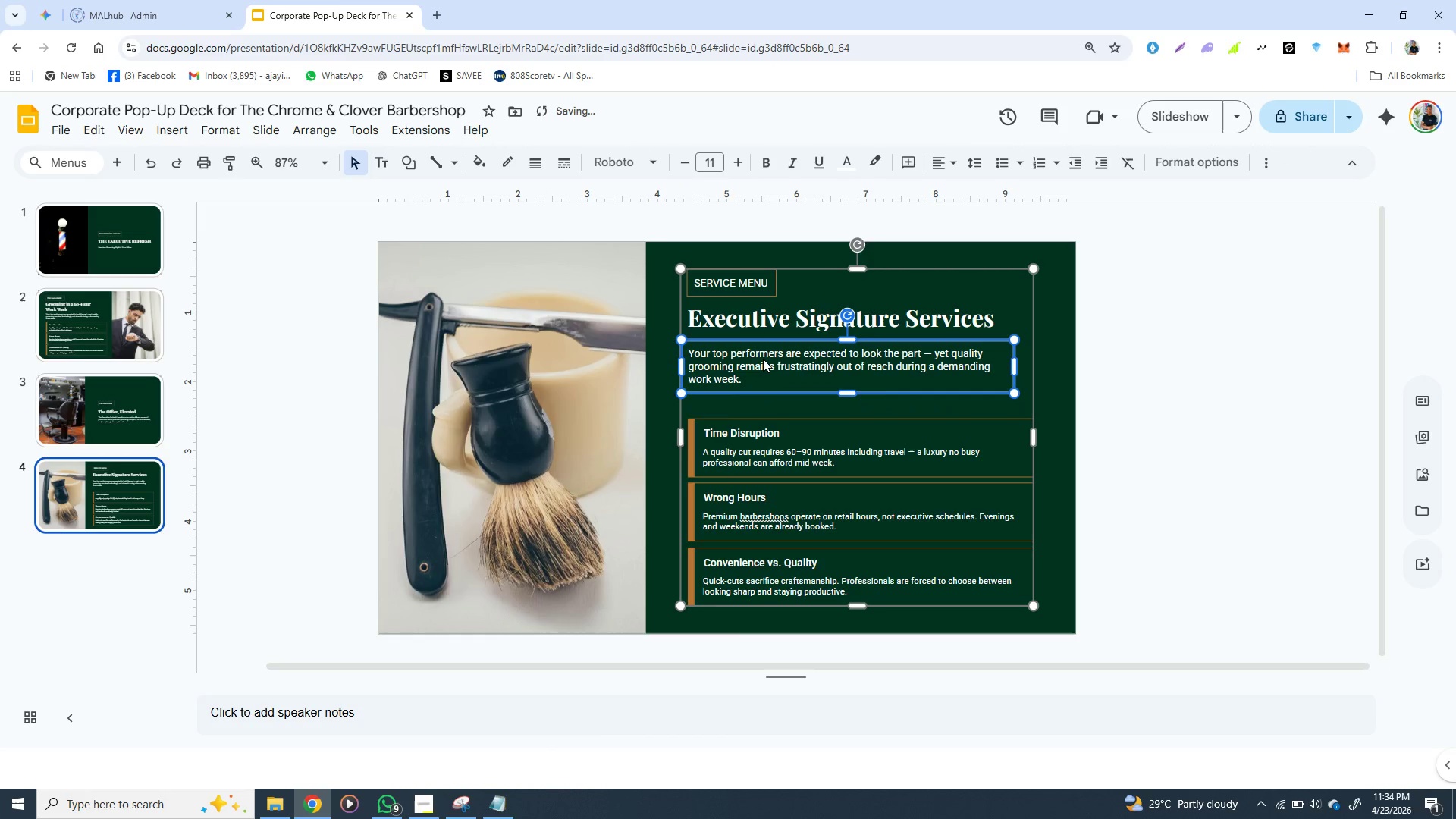 
key(ArrowUp)
 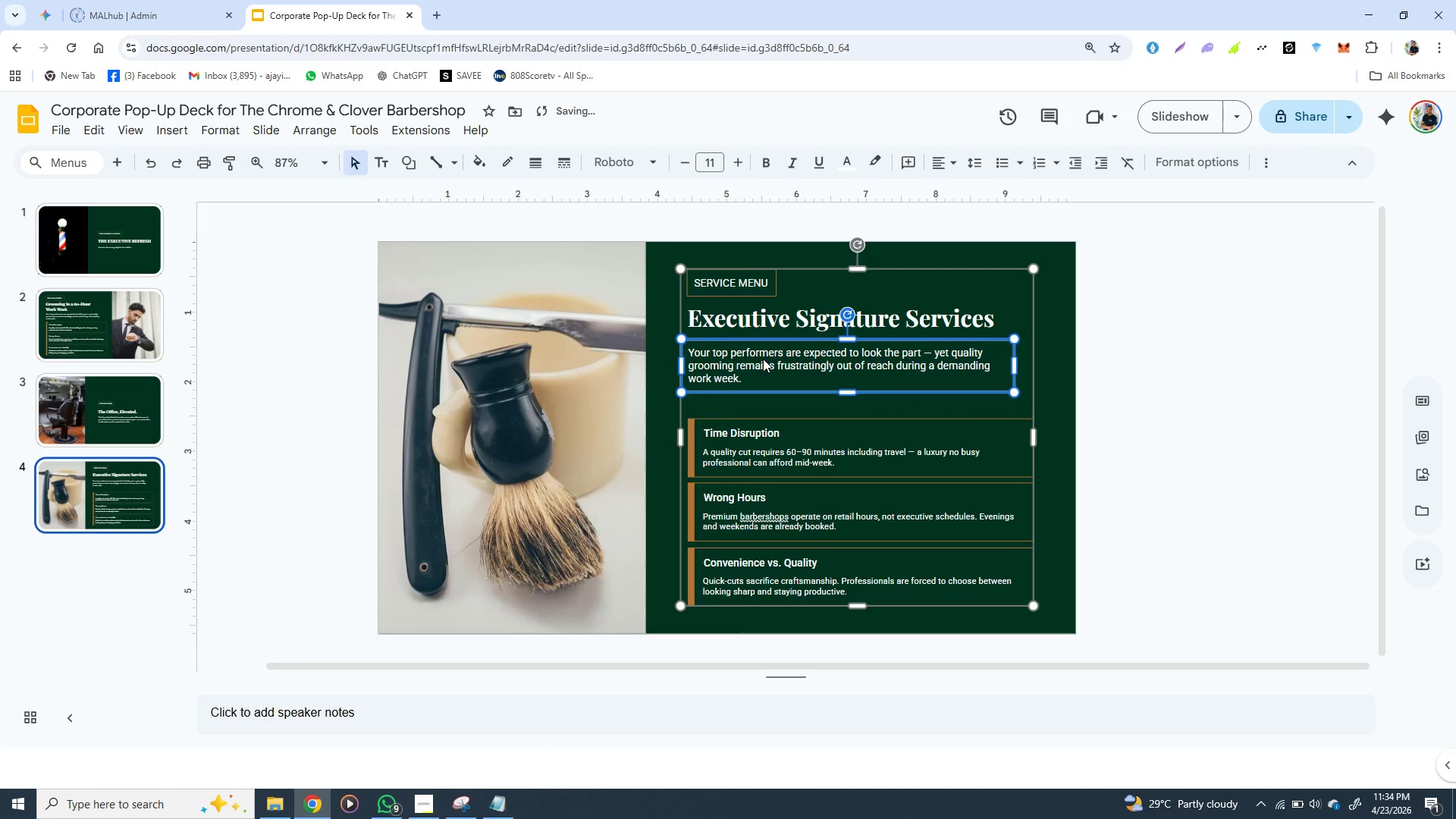 
key(ArrowUp)
 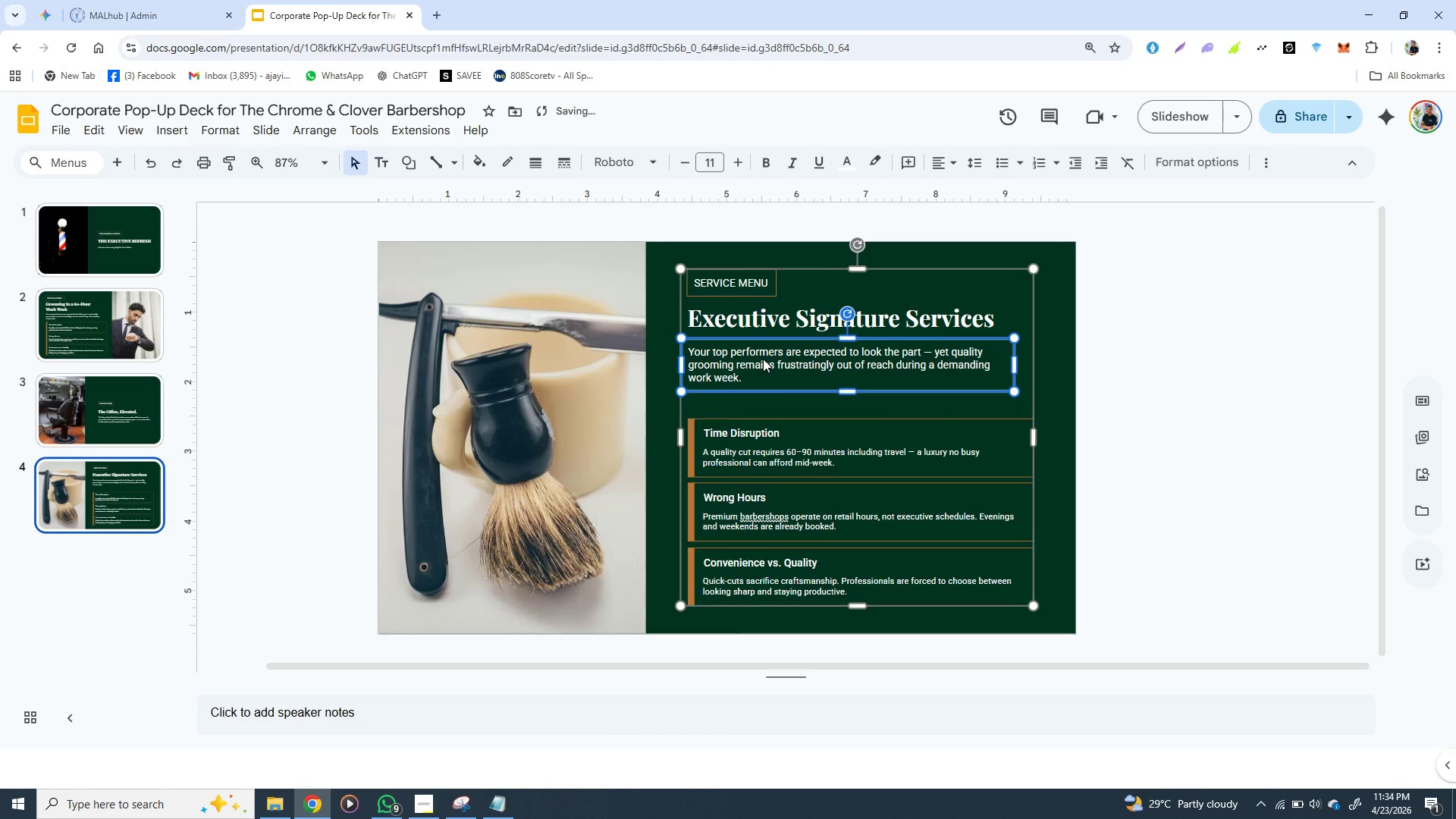 
key(ArrowUp)
 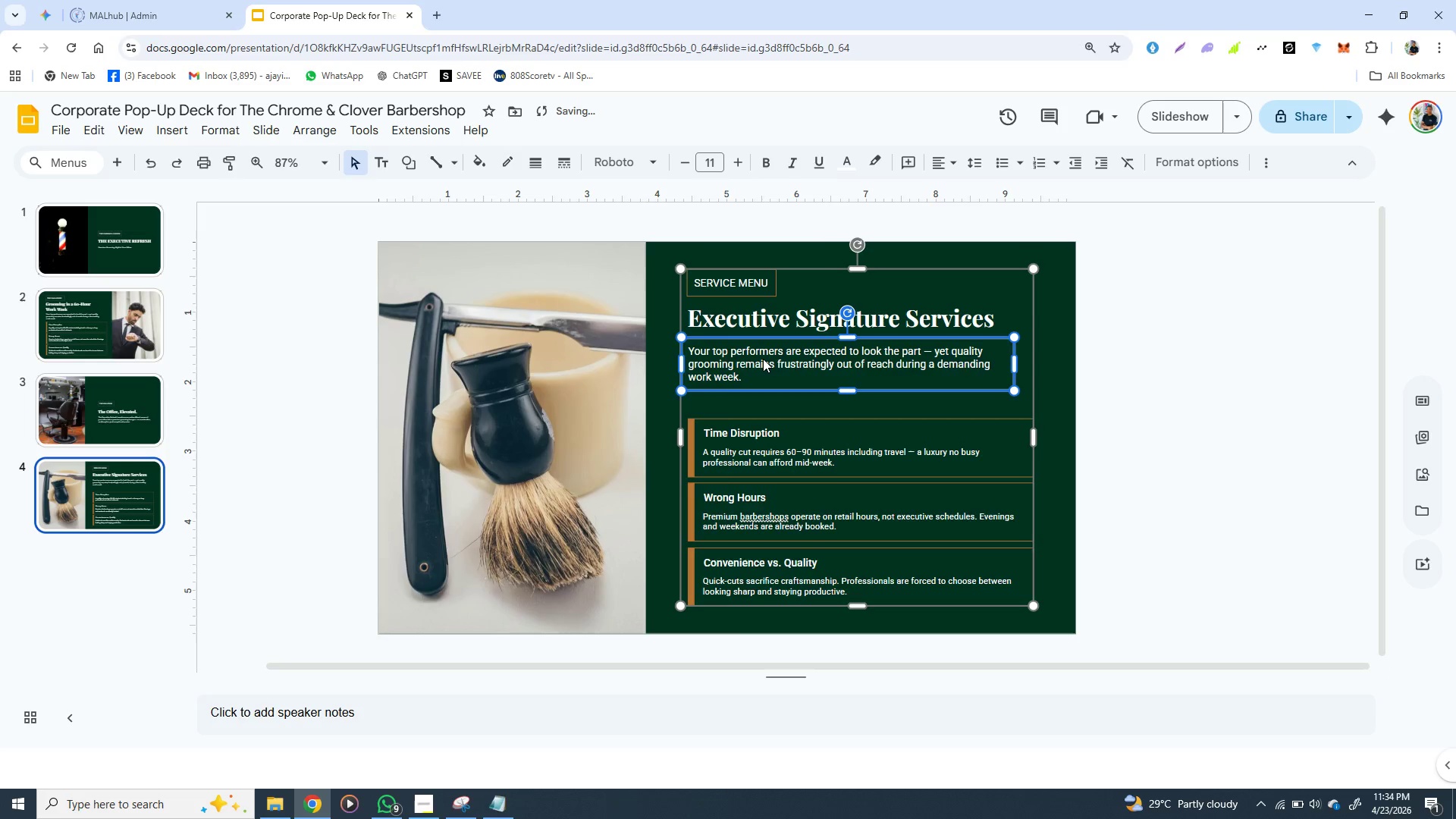 
key(ArrowUp)
 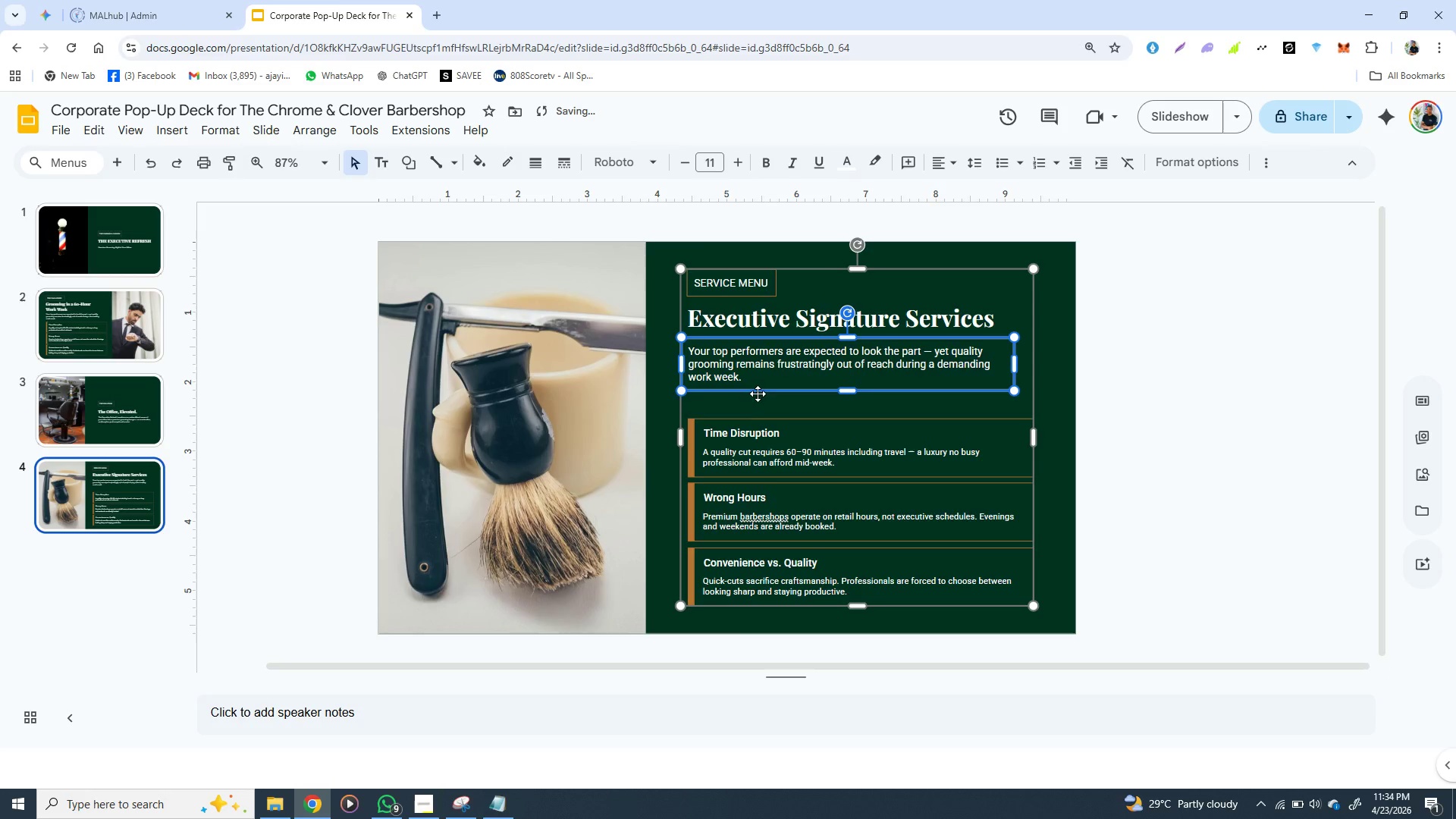 
left_click([744, 446])
 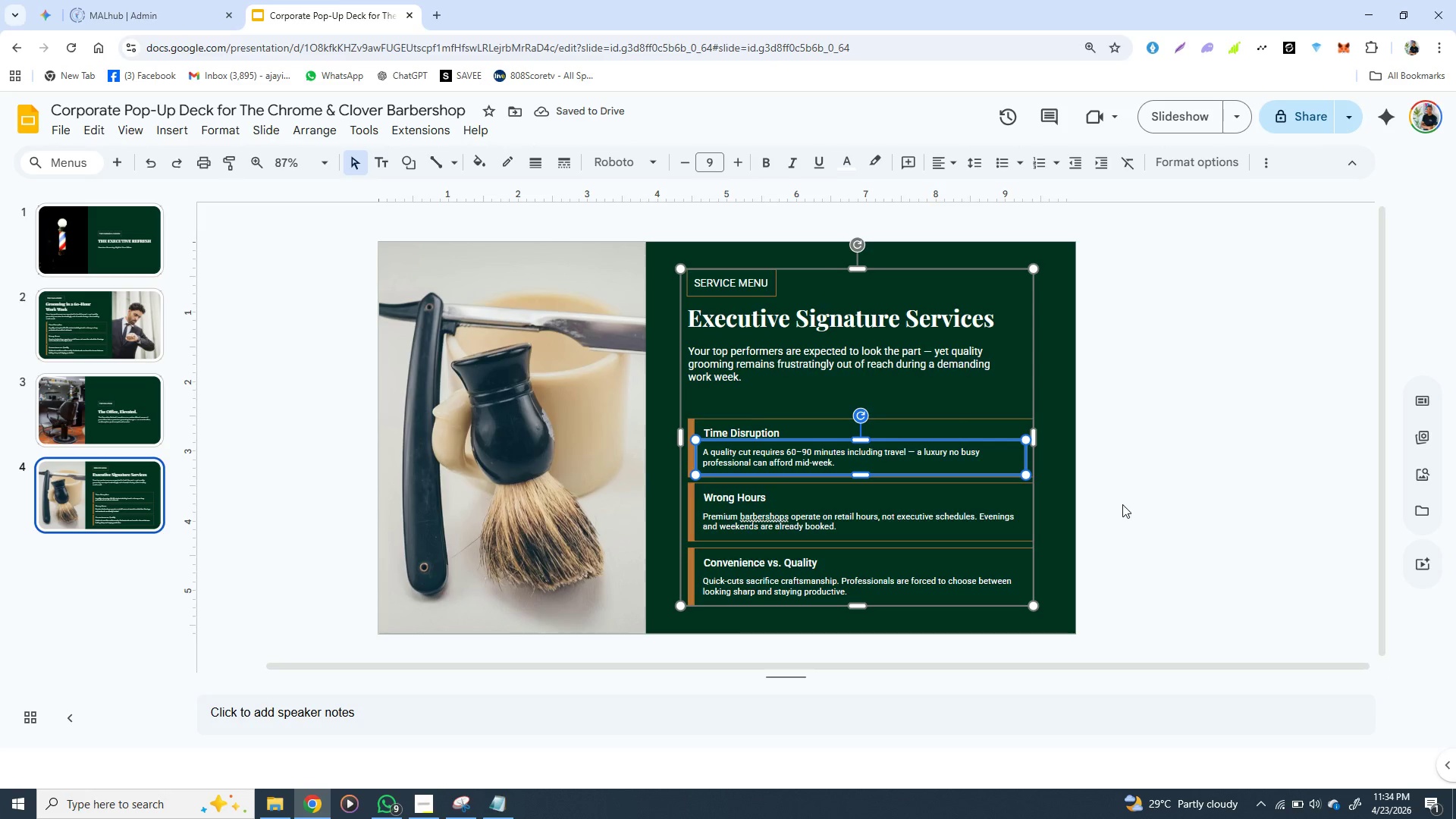 
left_click([1122, 504])
 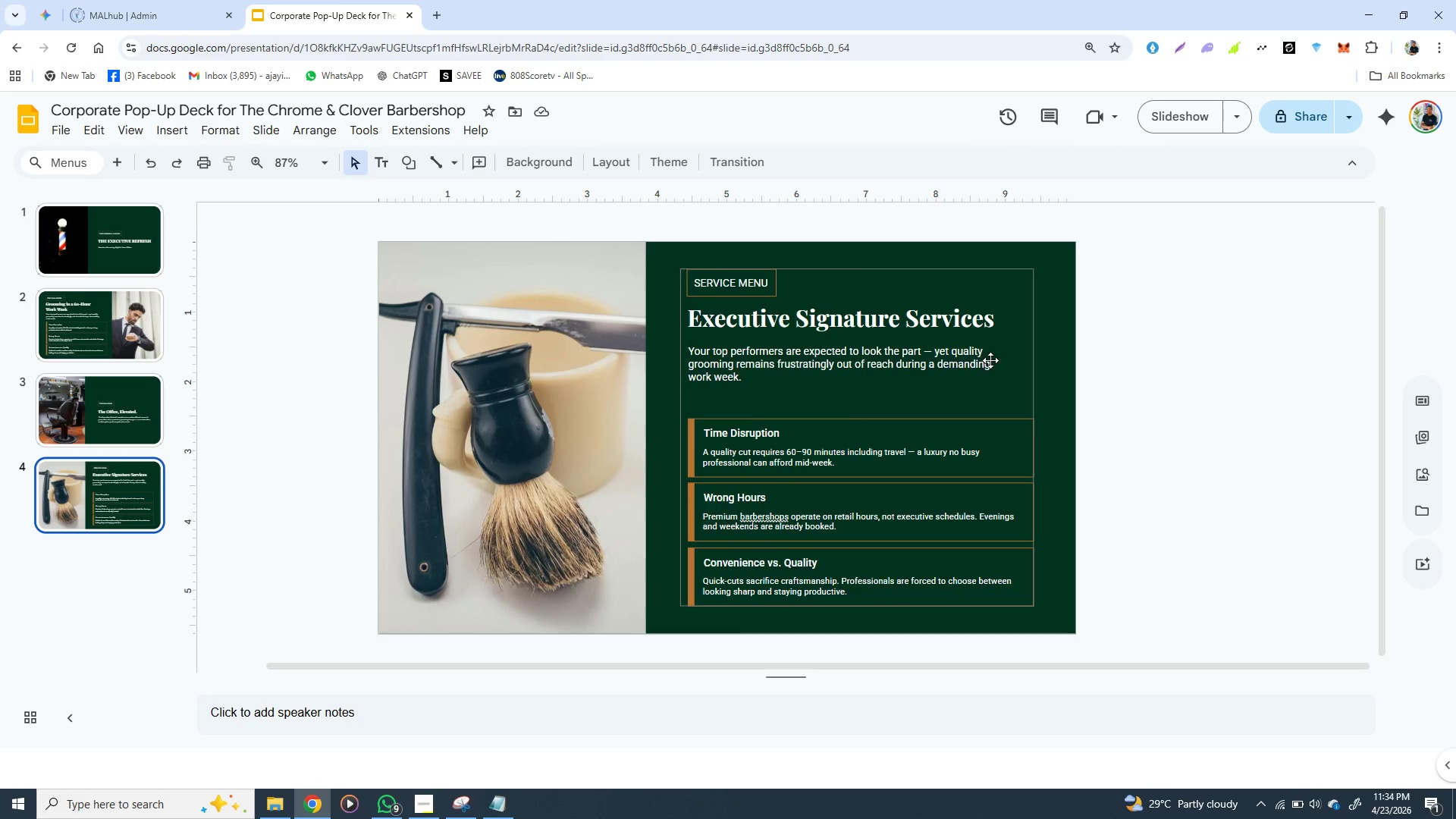 
right_click([990, 357])
 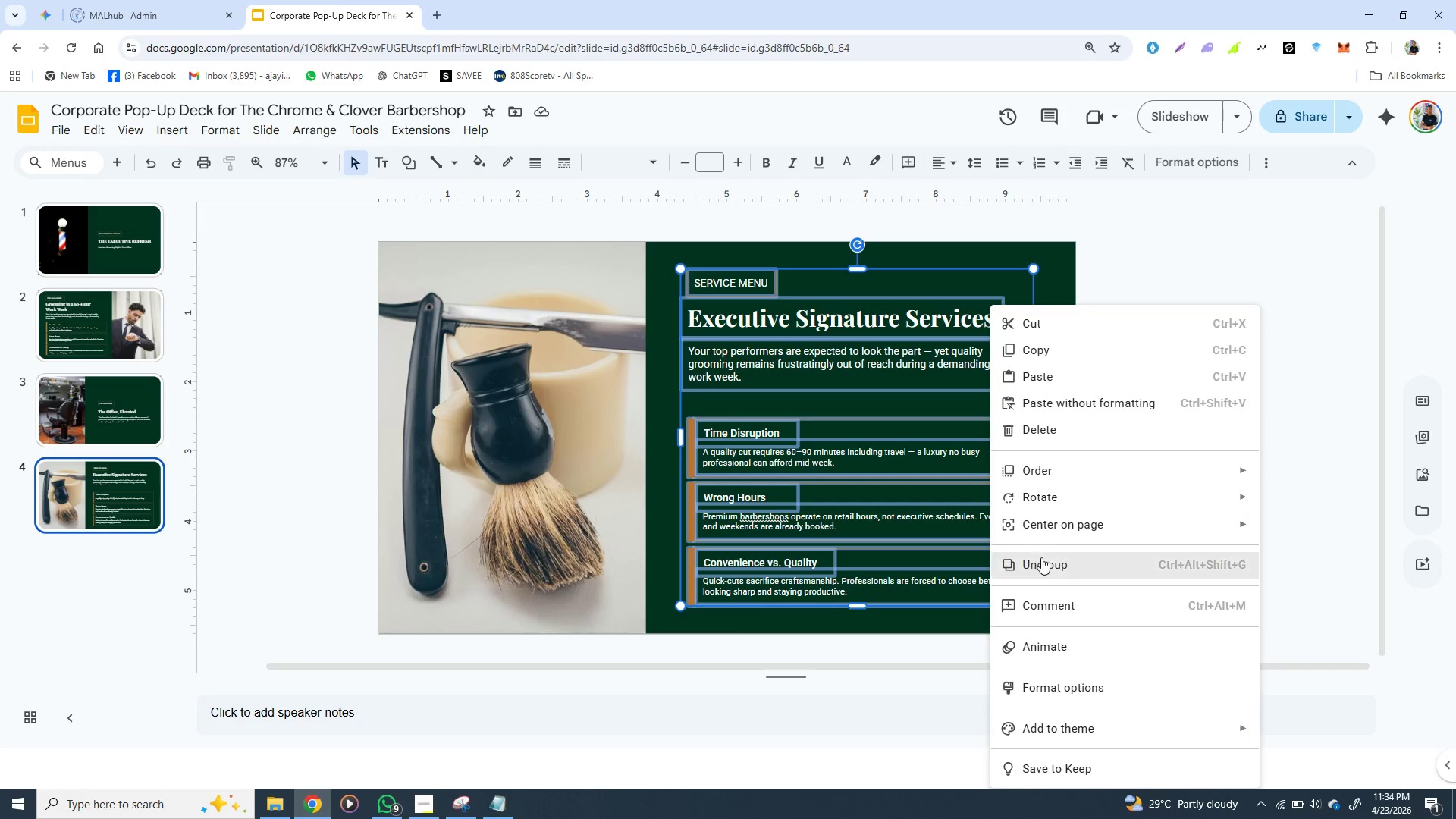 
left_click([1042, 563])
 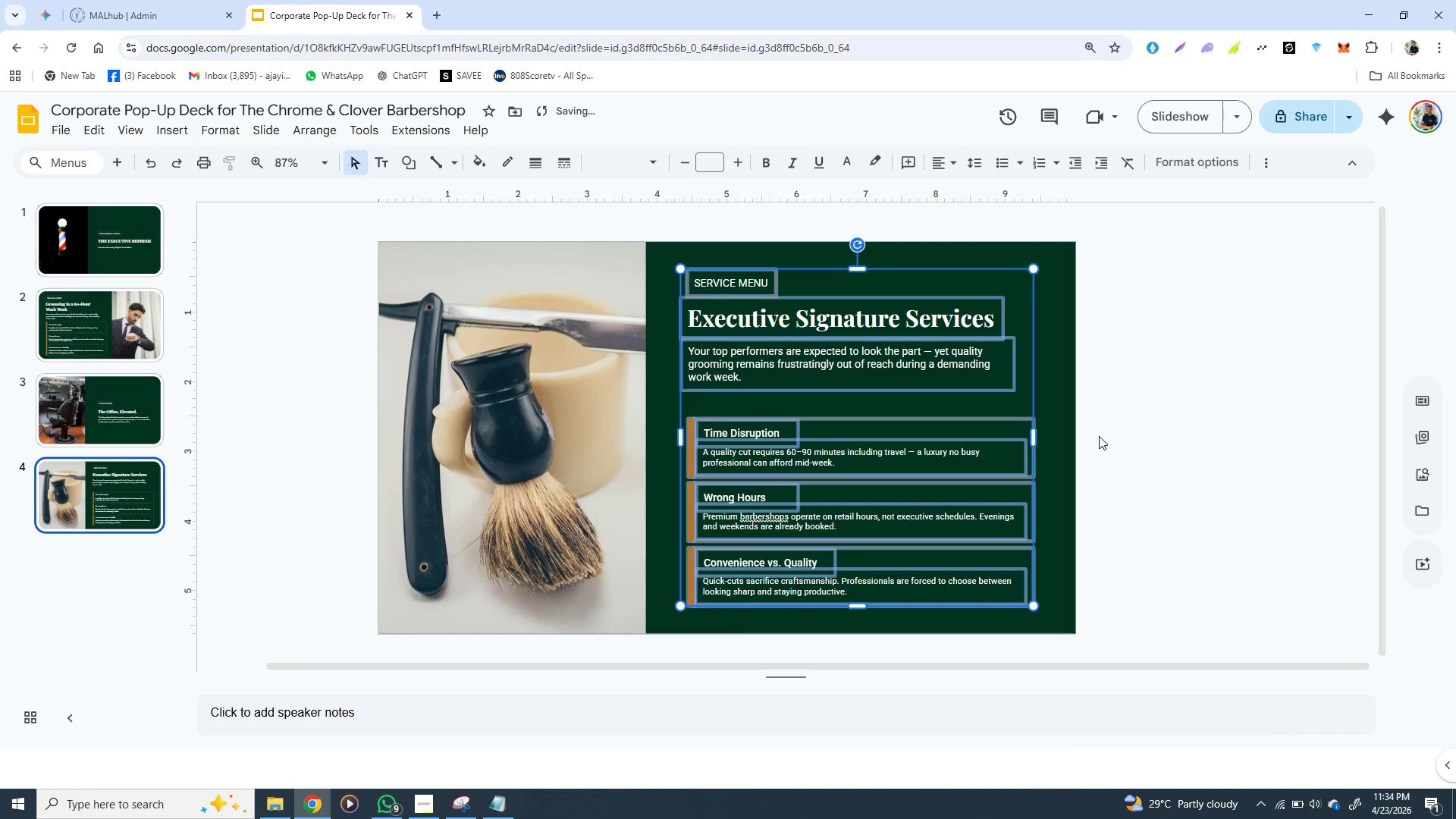 
left_click([1099, 436])
 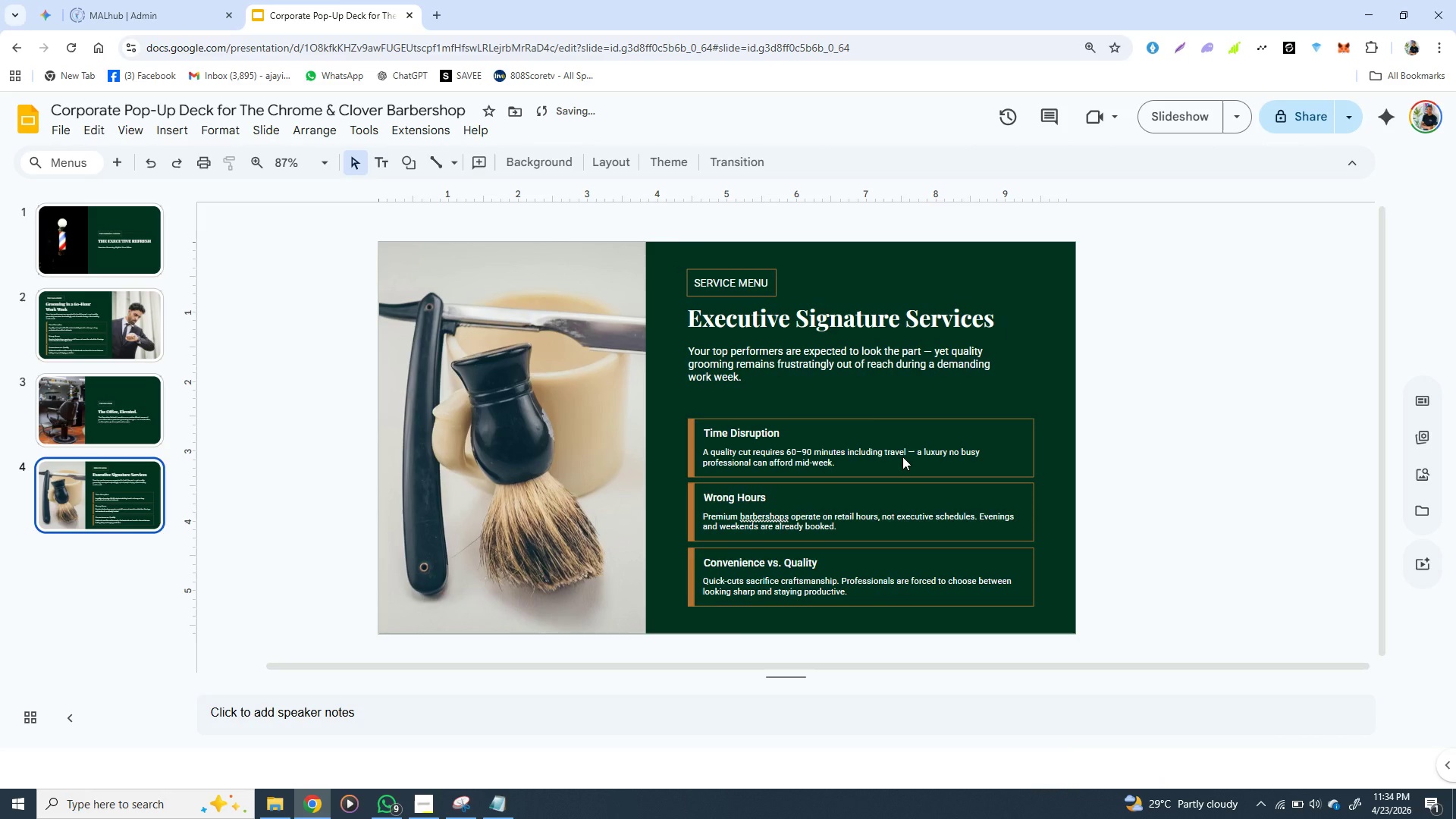 
left_click([902, 457])
 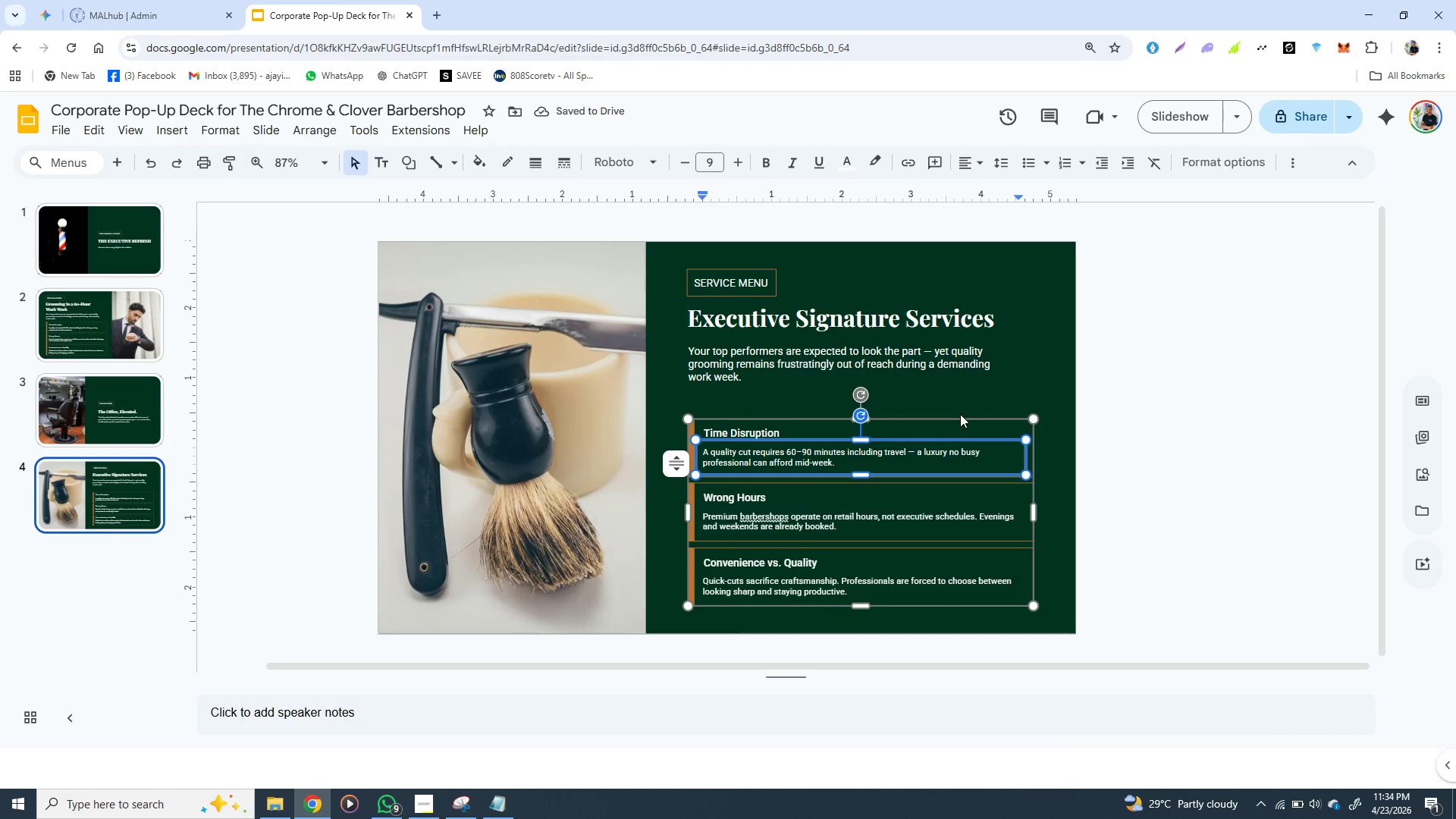 
left_click([955, 418])
 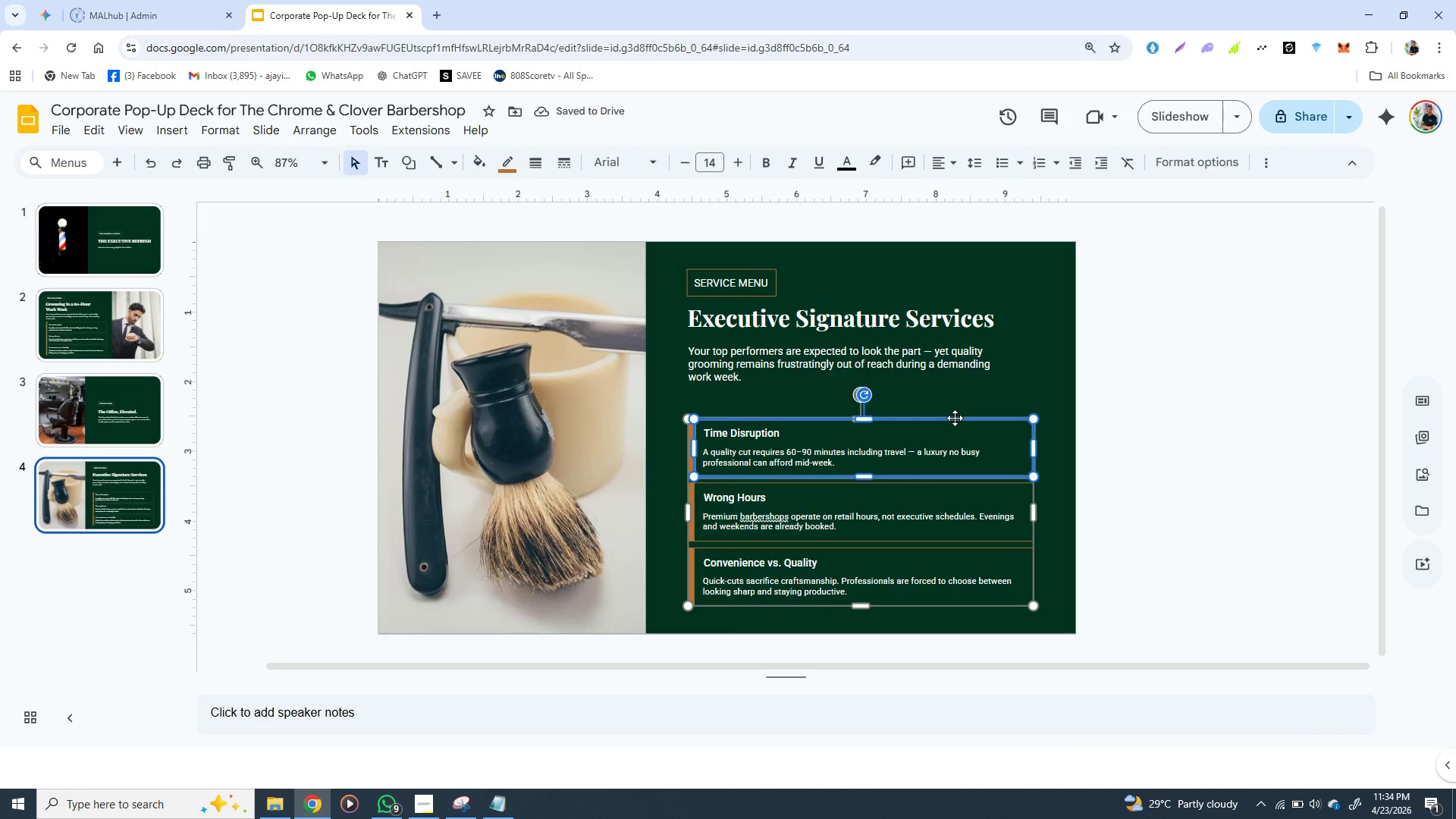 
right_click([955, 418])
 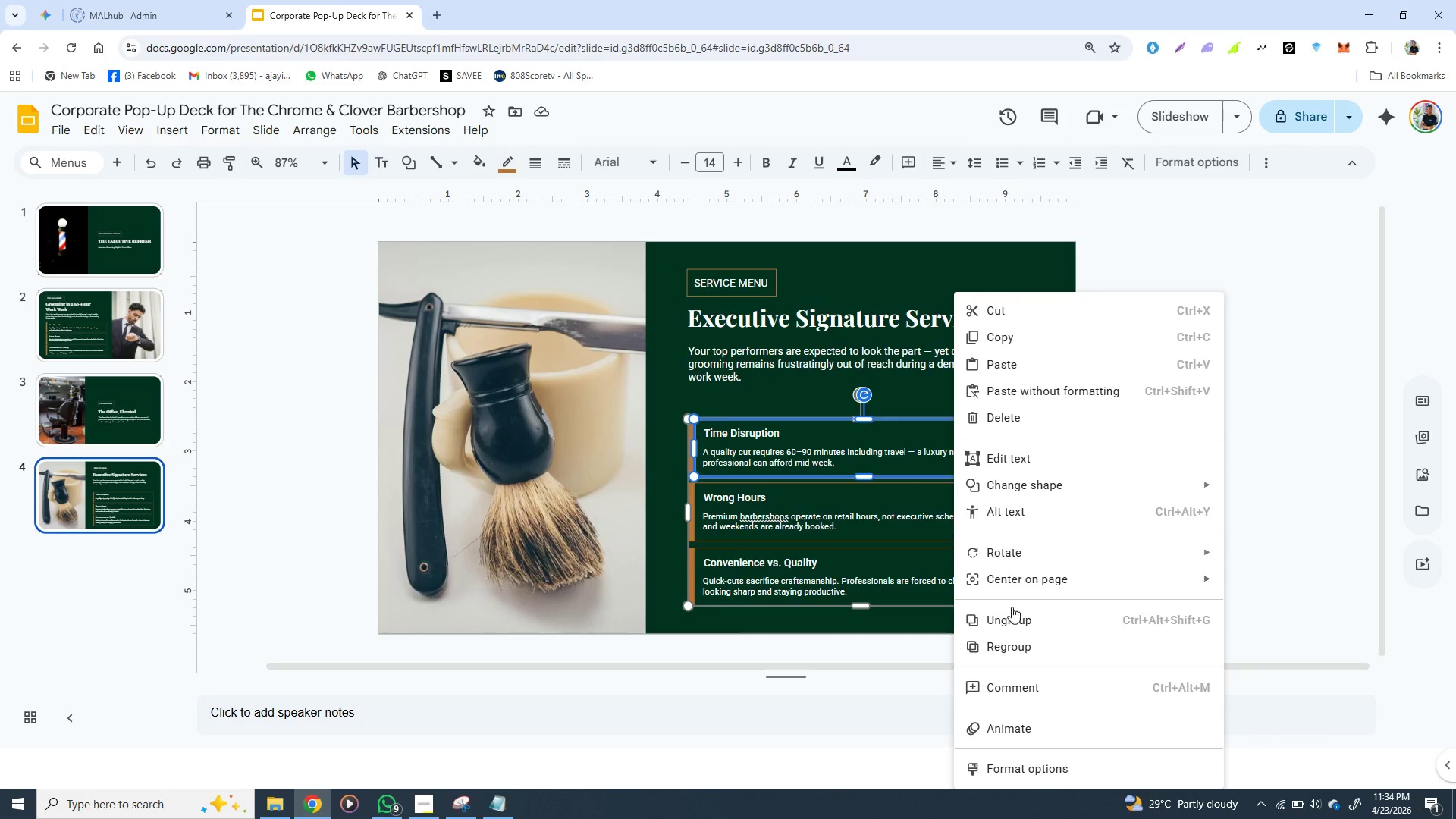 
left_click([1012, 618])
 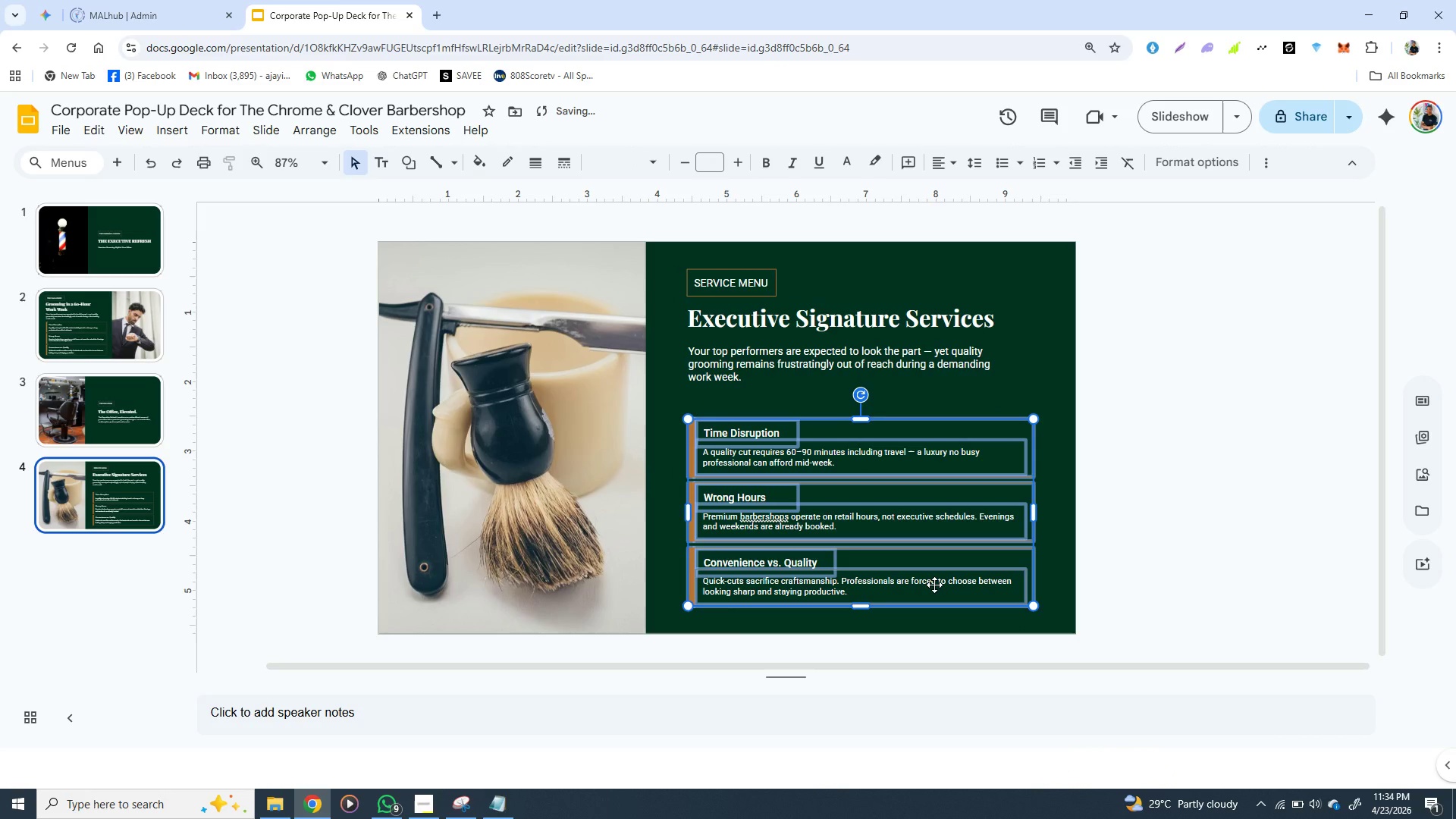 
right_click([934, 585])
 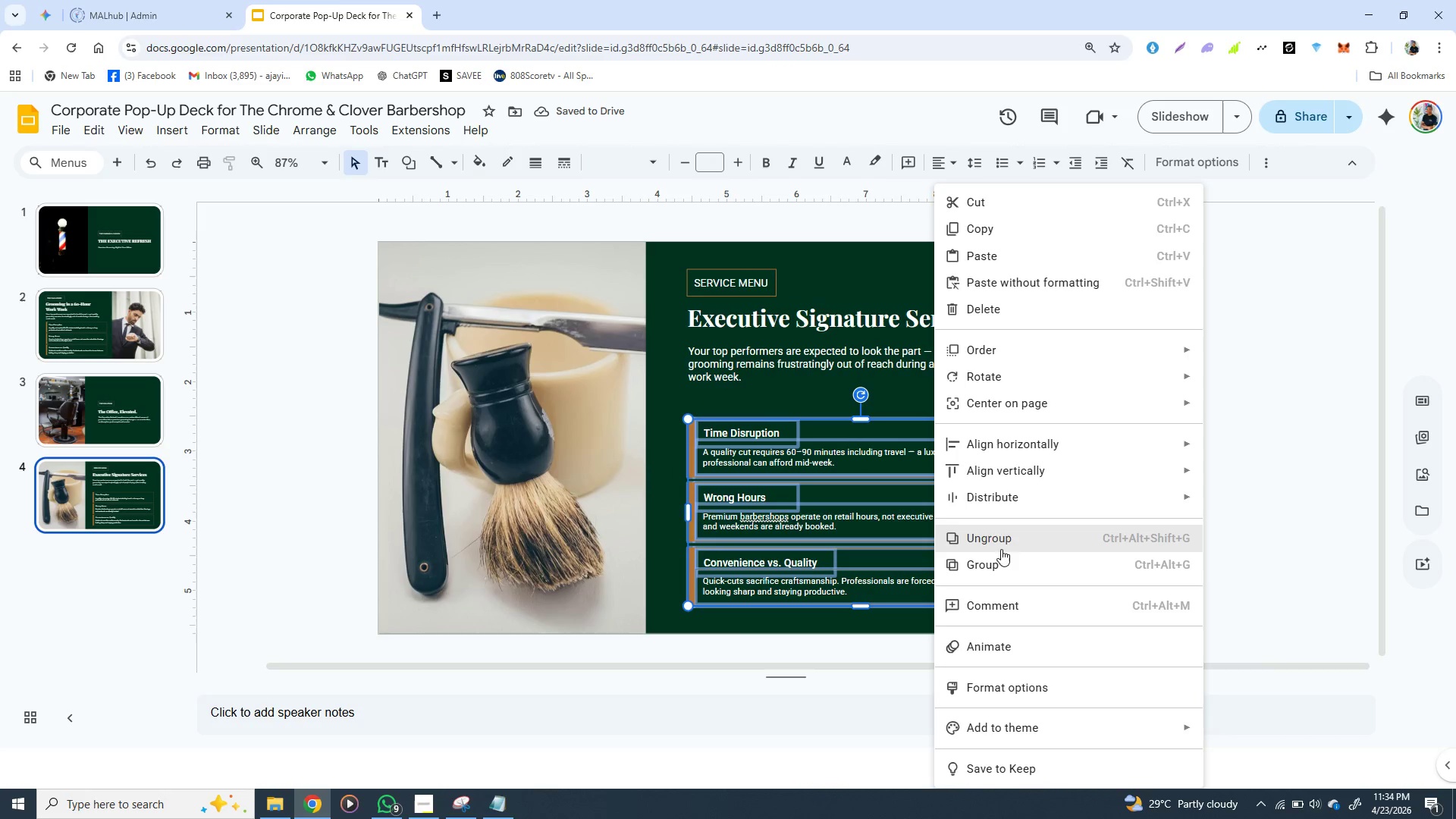 
left_click([1008, 541])
 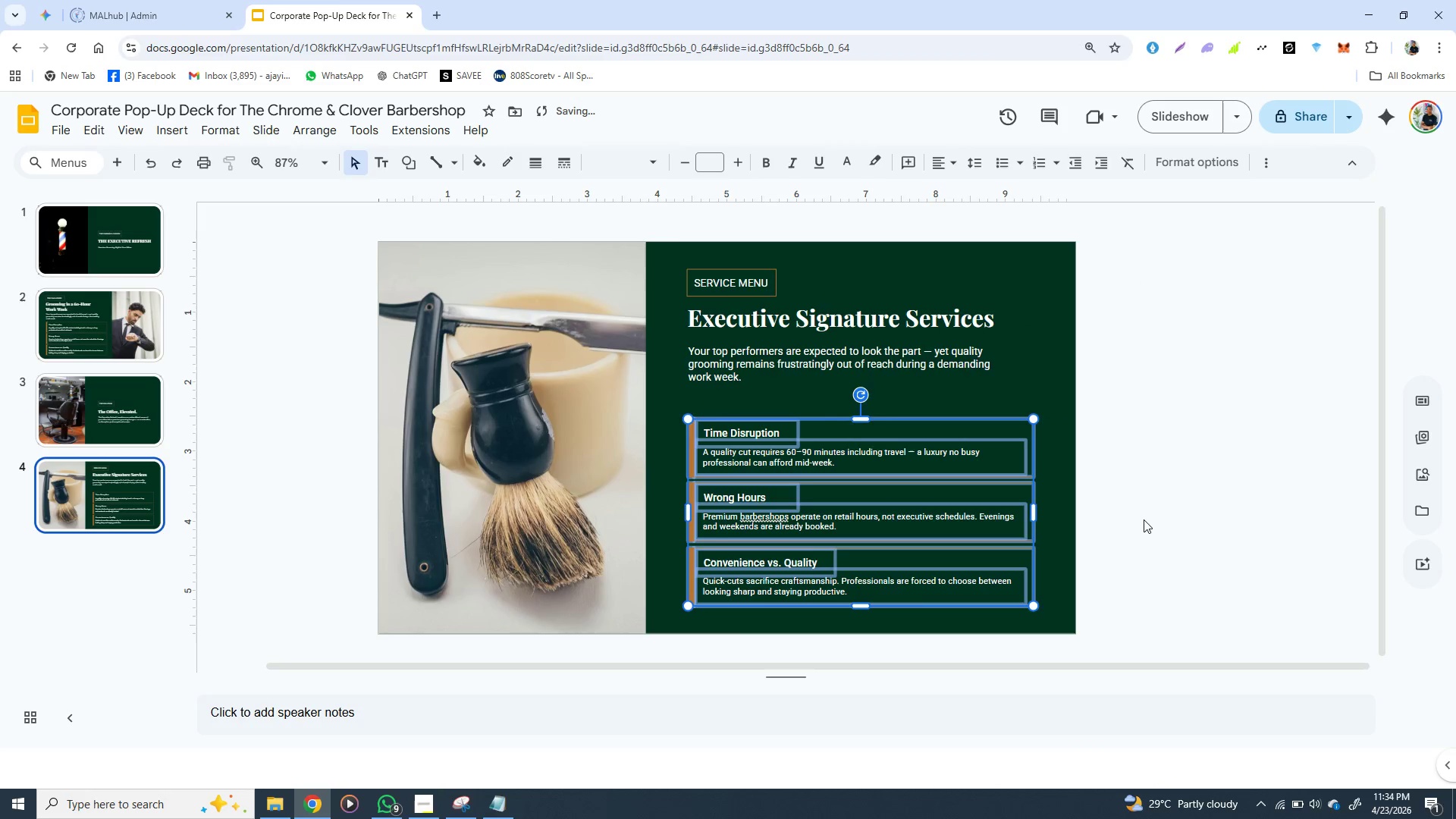 
left_click([1144, 519])
 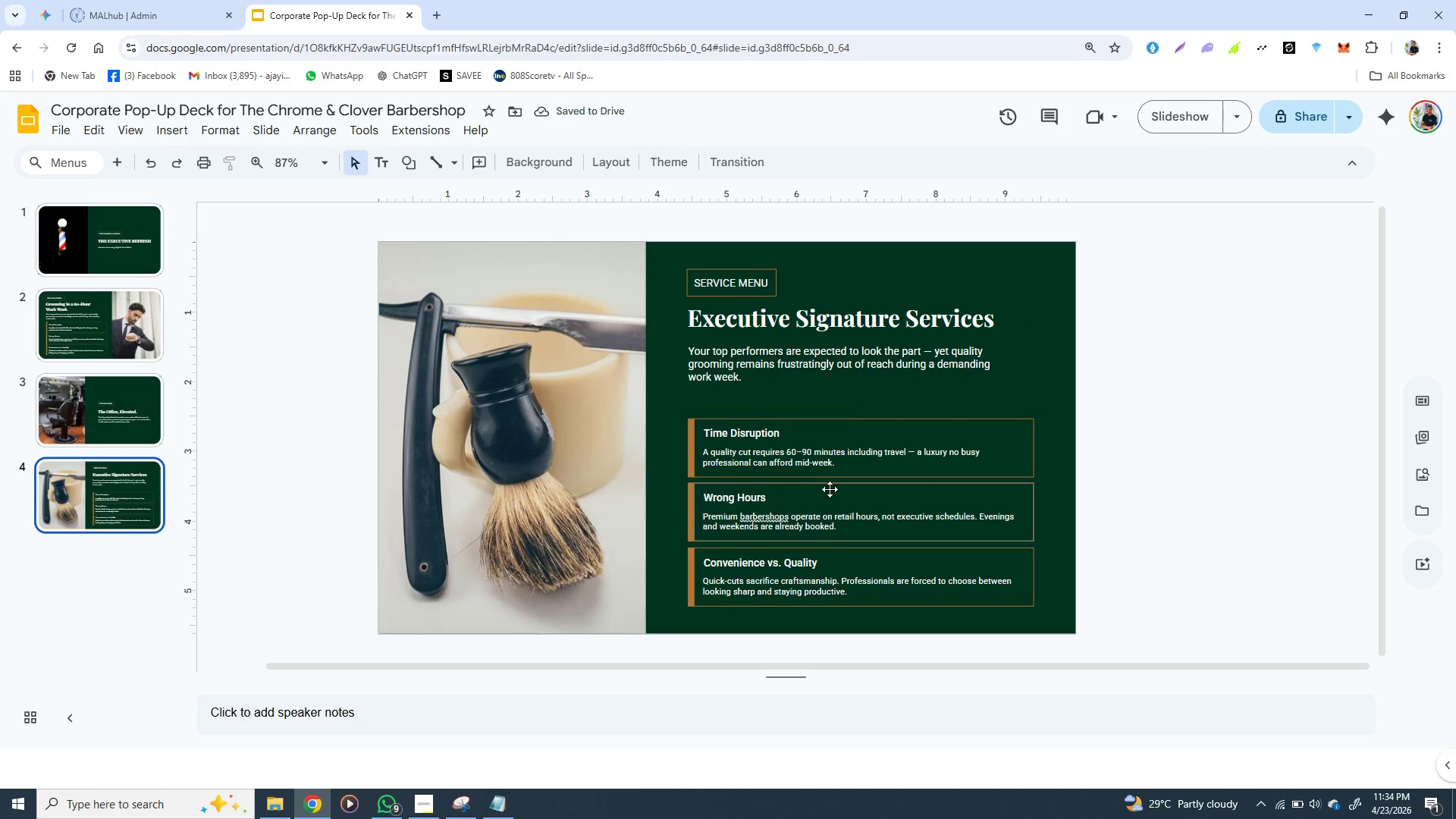 
left_click([817, 491])
 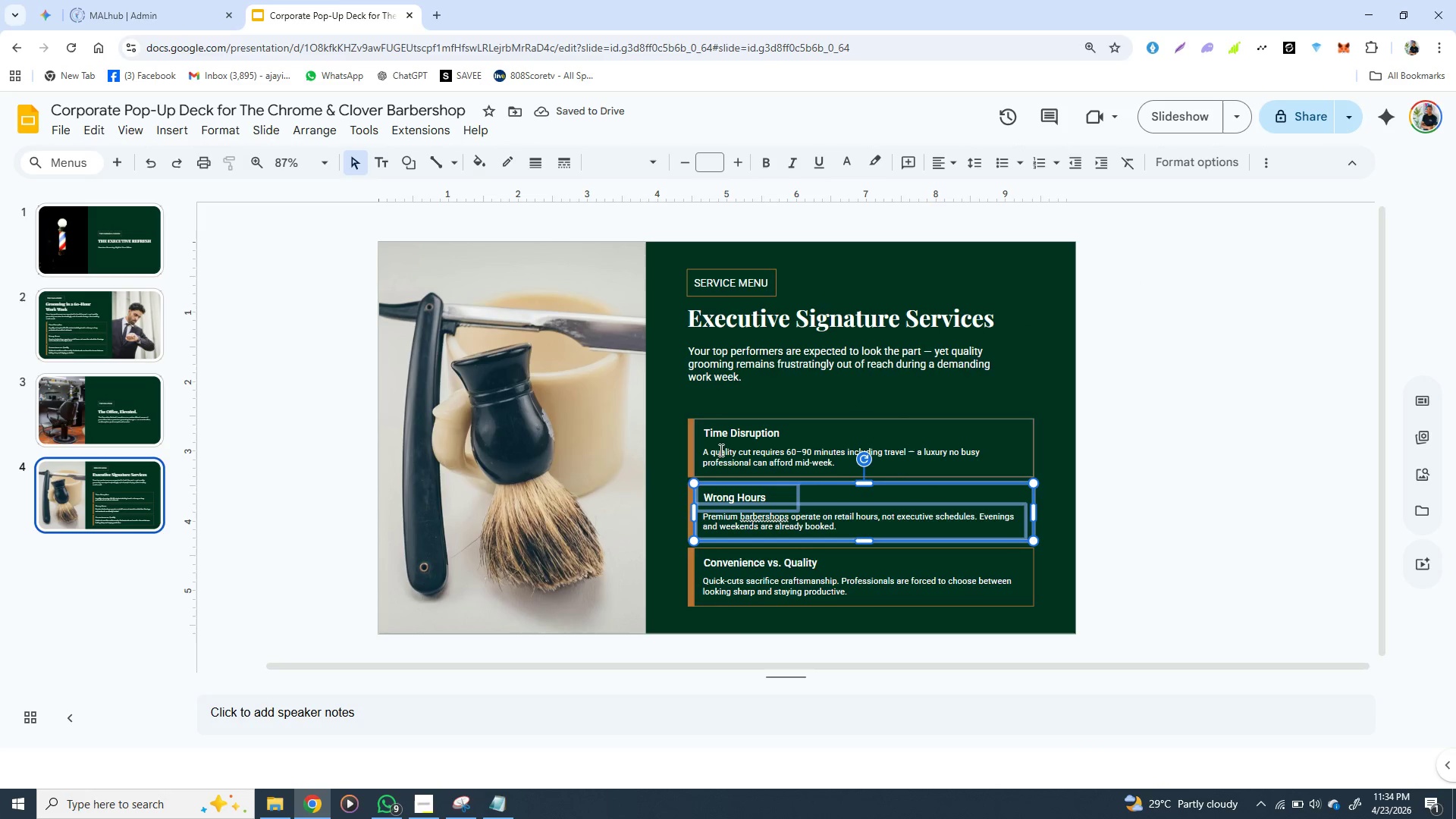 
left_click([726, 444])
 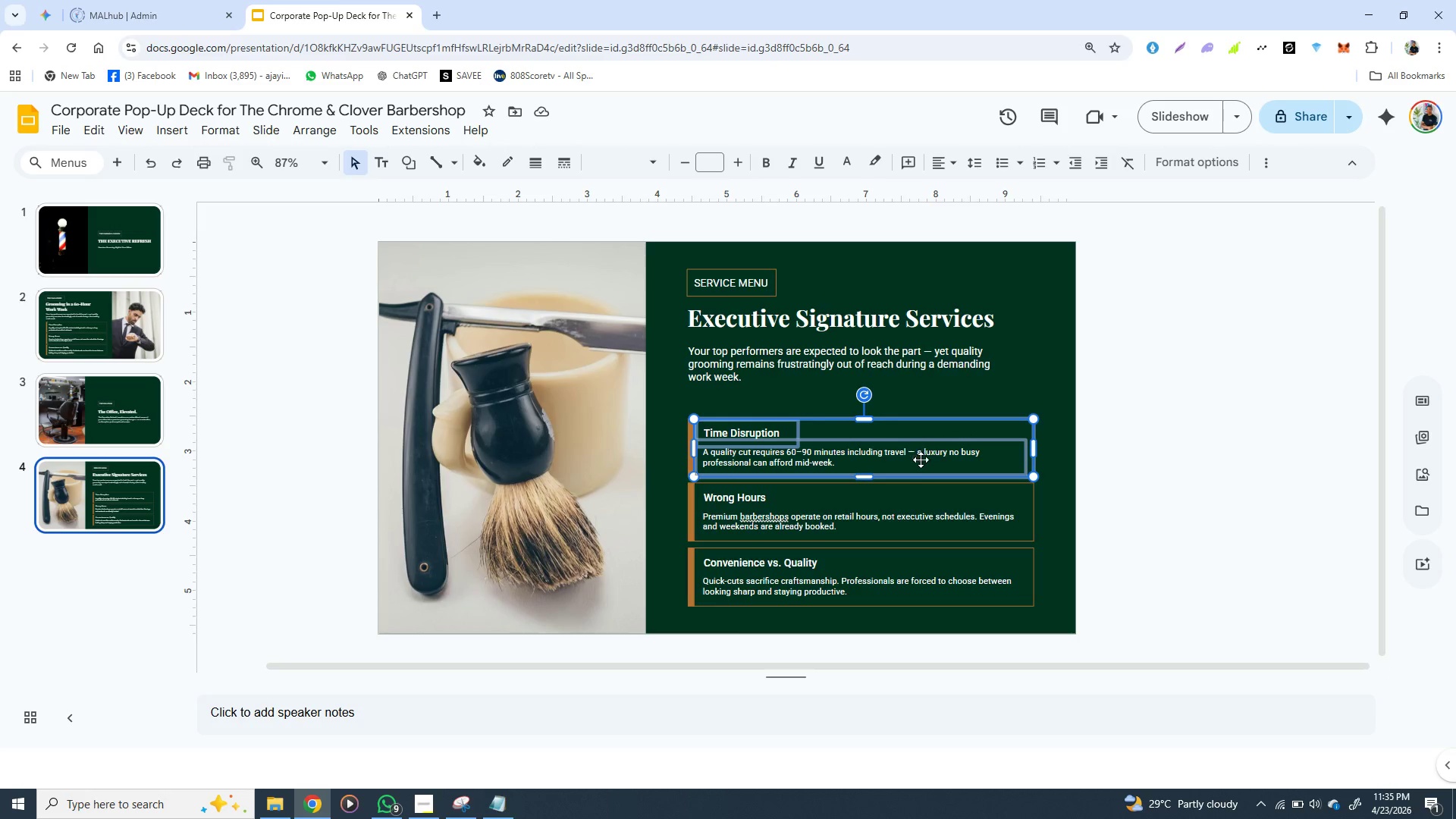 
wait(12.16)
 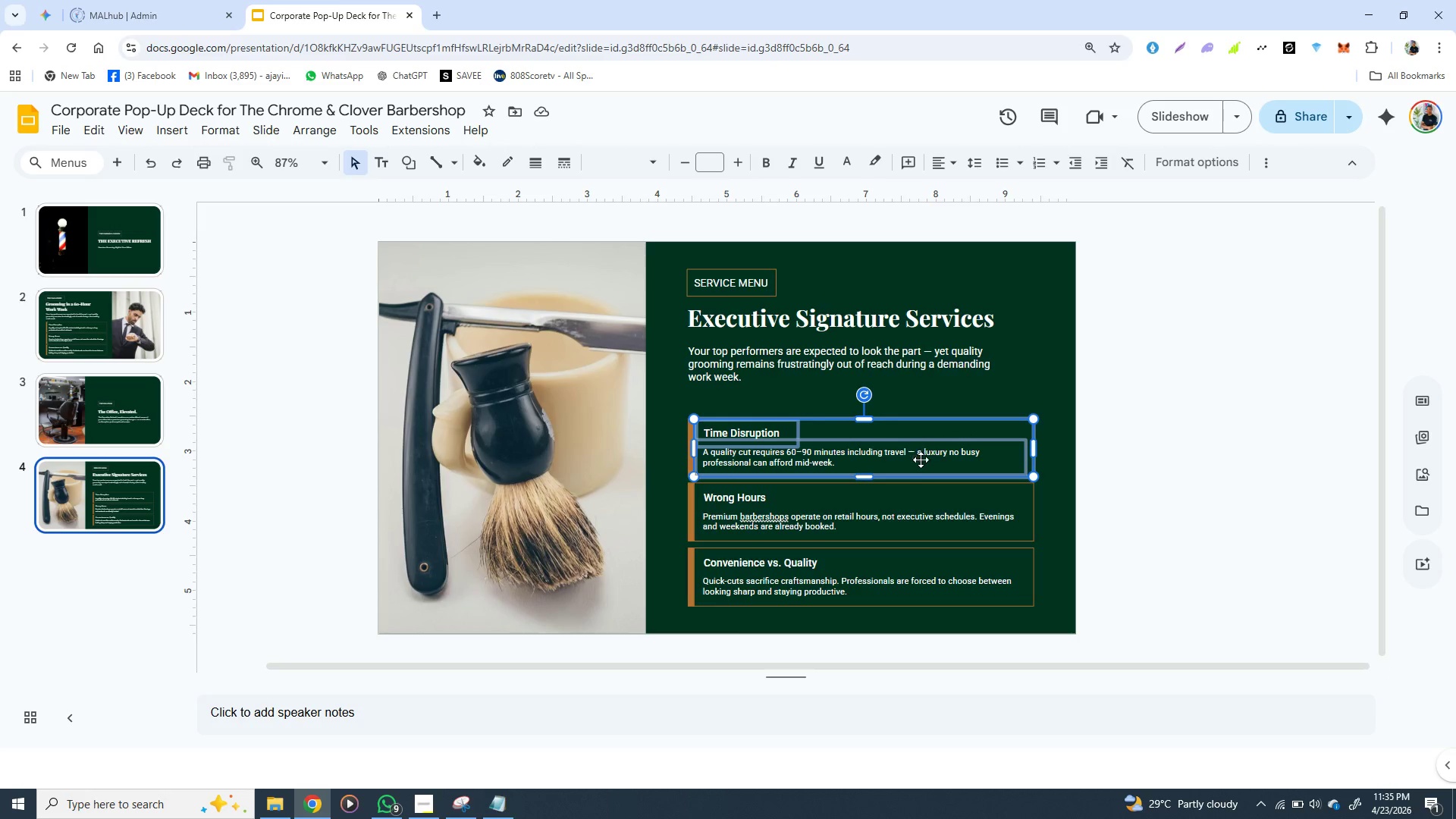 
left_click([697, 500])
 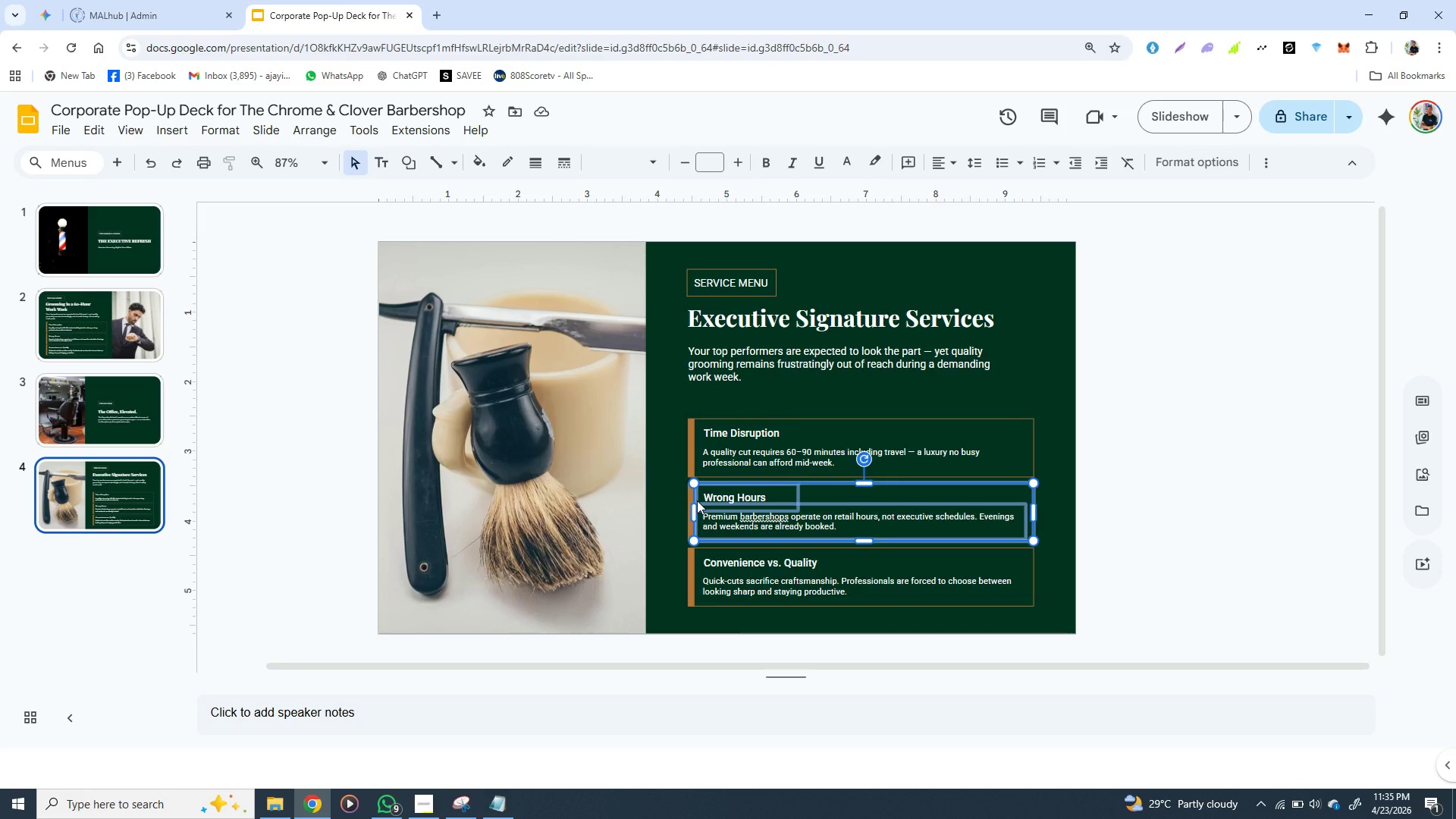 
key(Backspace)
 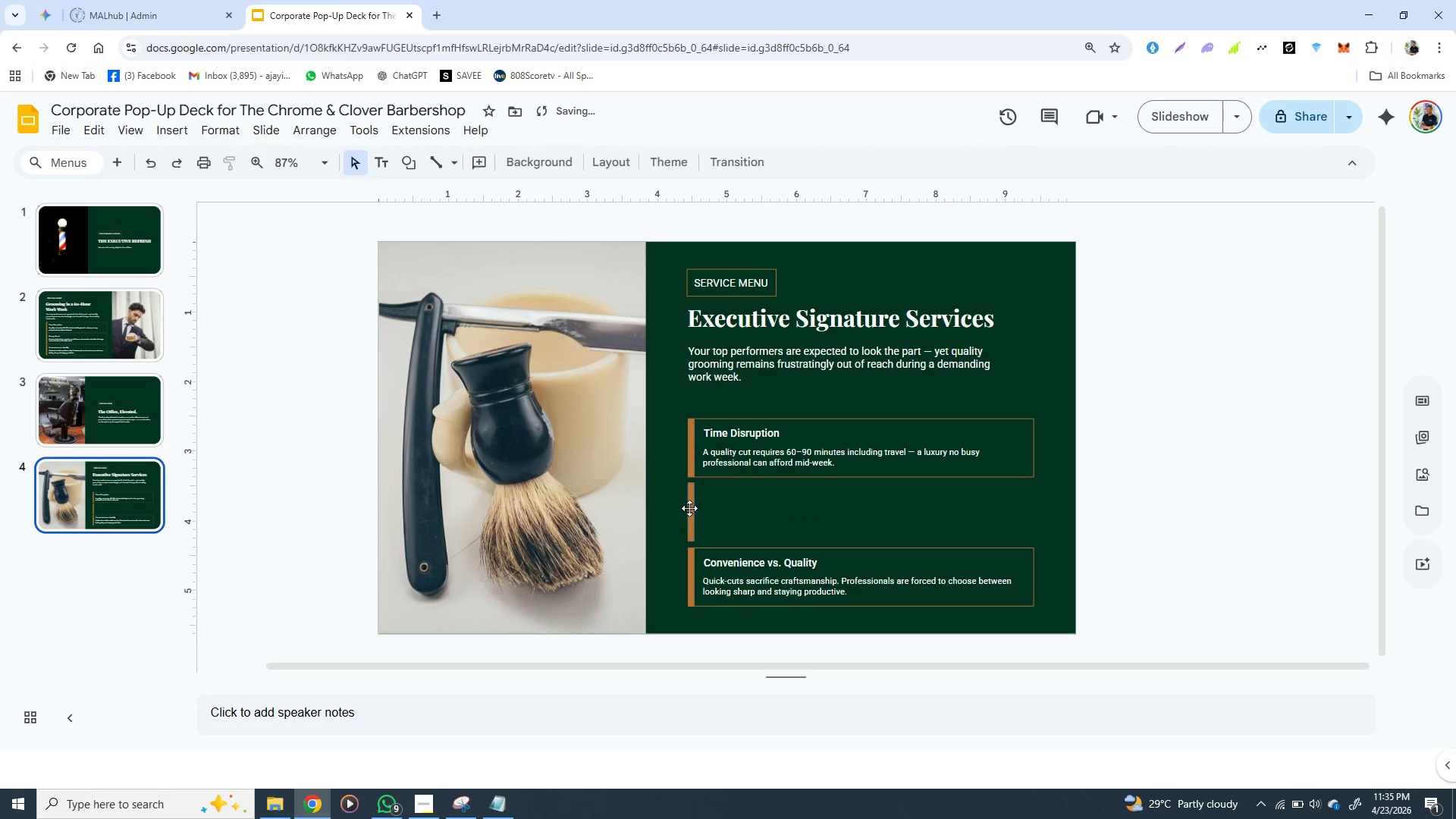 
left_click([689, 508])
 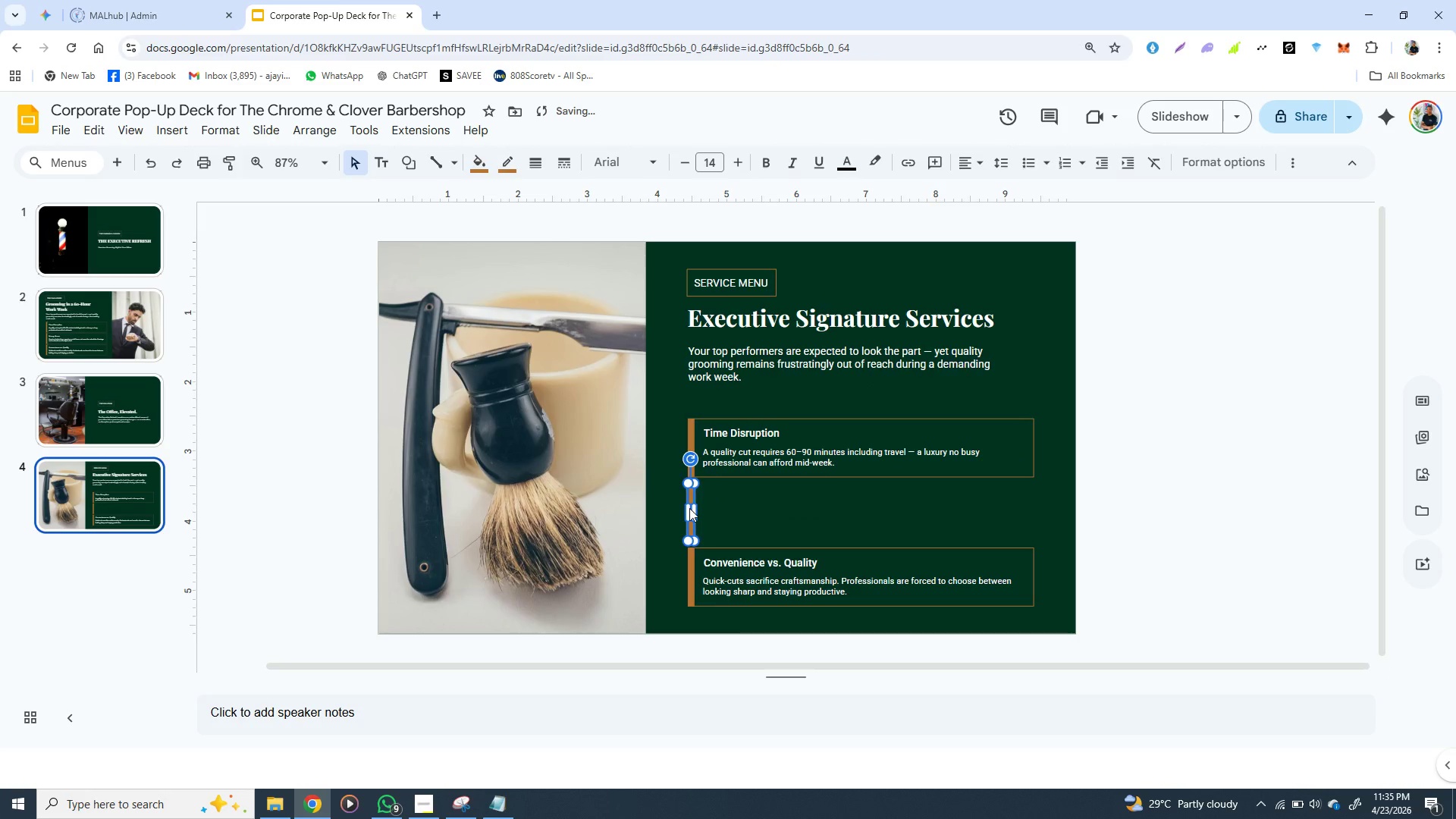 
key(Backspace)
 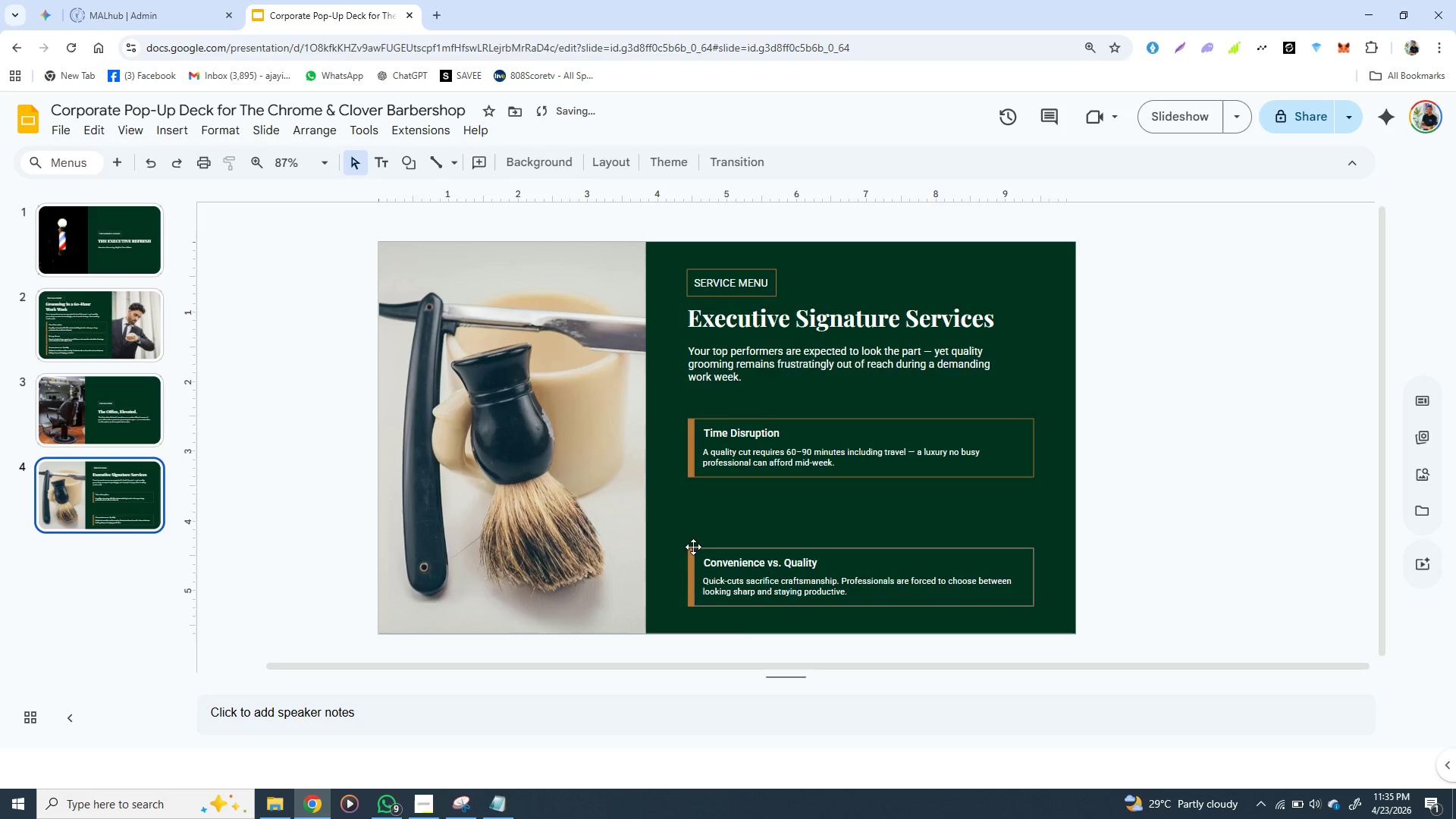 
left_click([693, 548])
 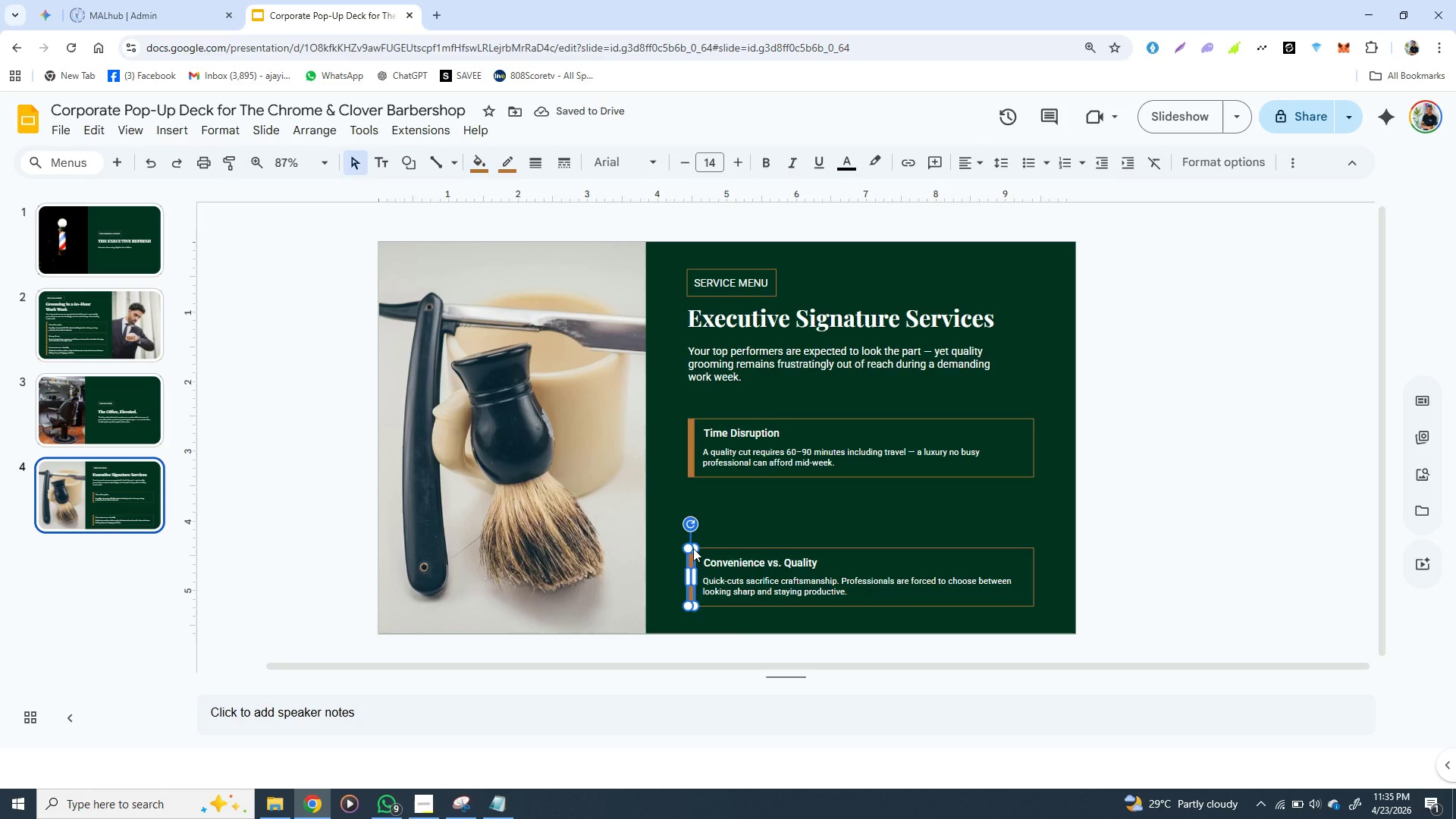 
key(Backspace)
 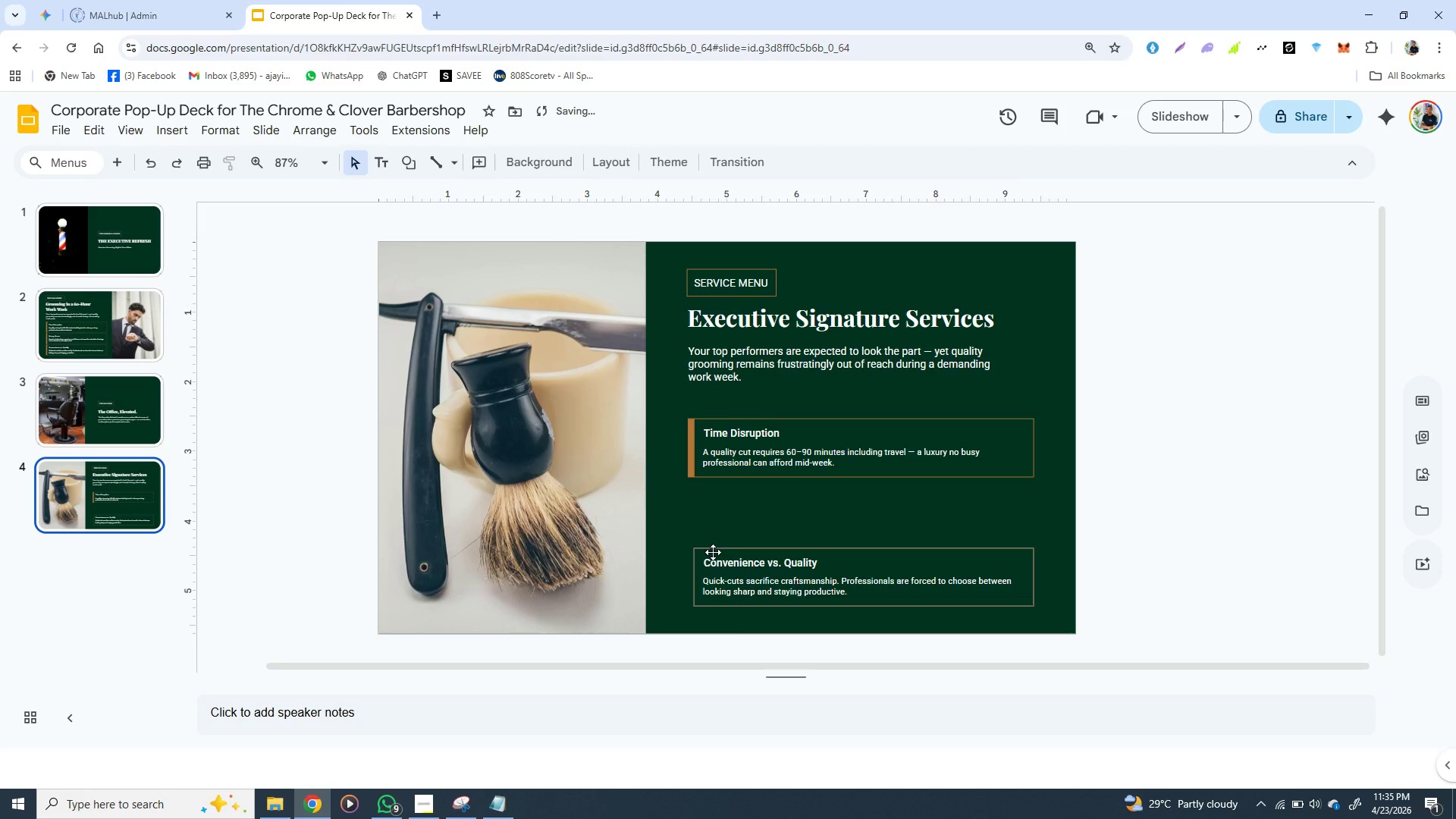 
left_click([713, 552])
 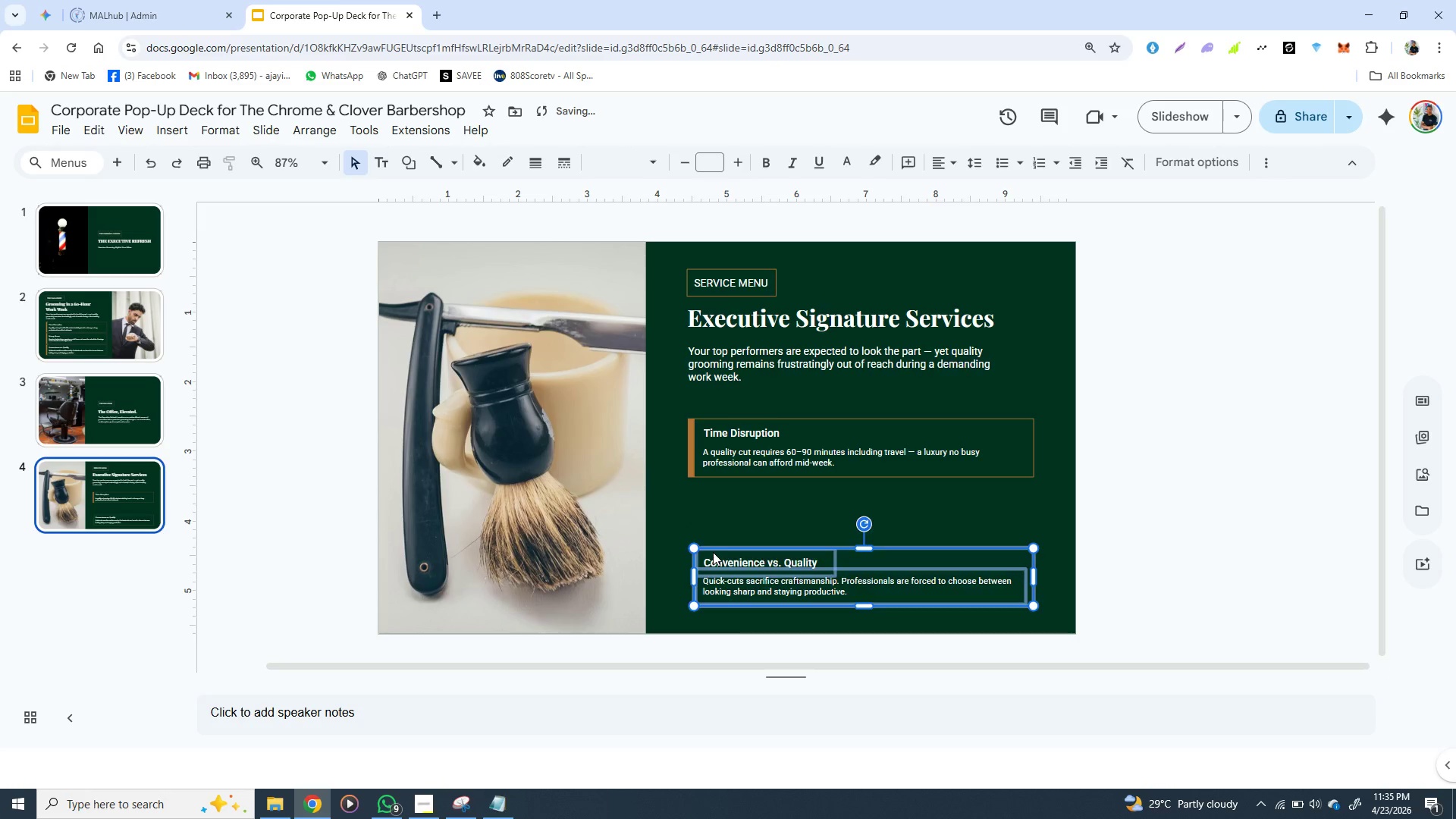 
key(Backspace)
 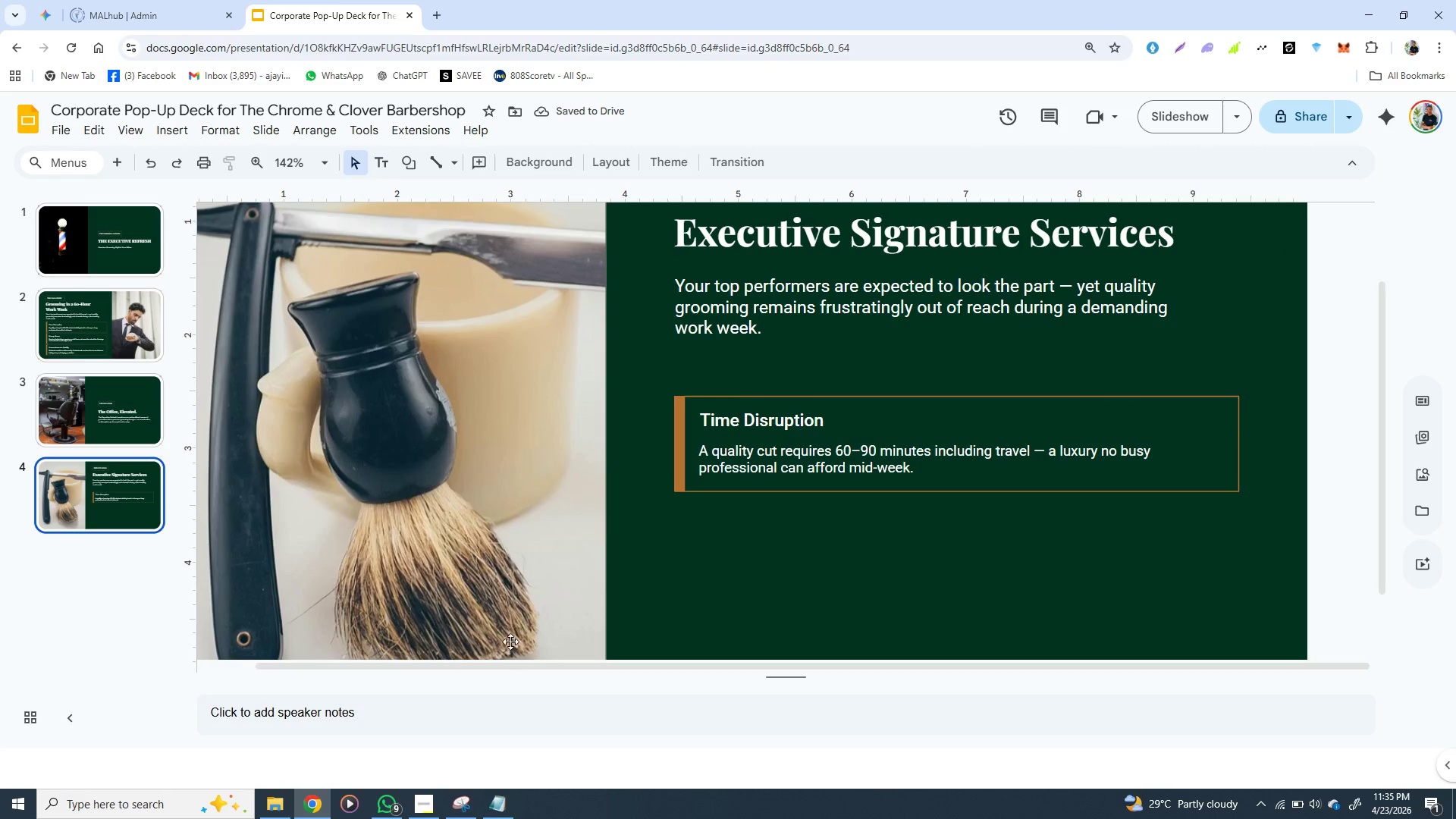 
wait(5.12)
 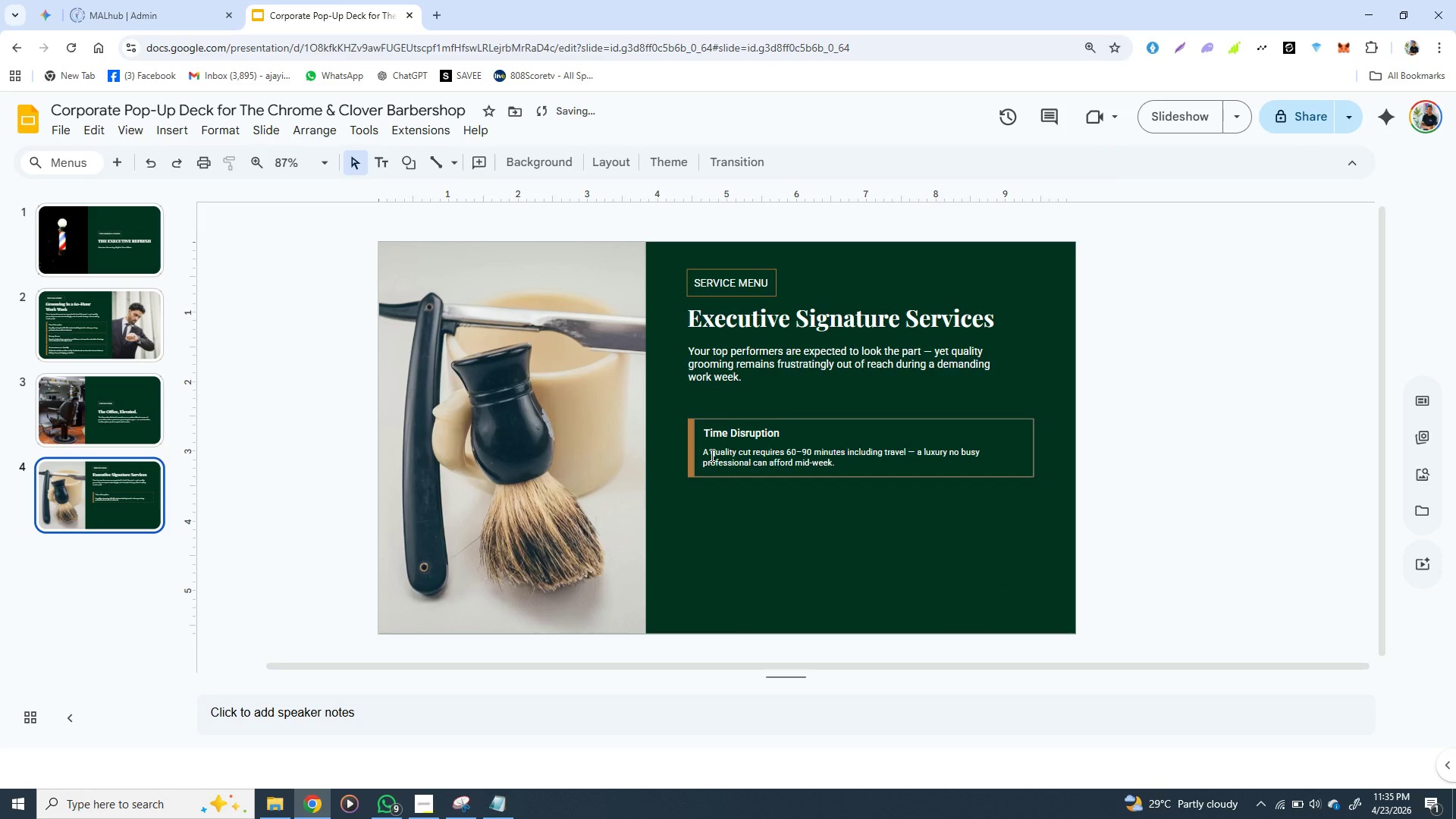 
left_click([429, 795])